 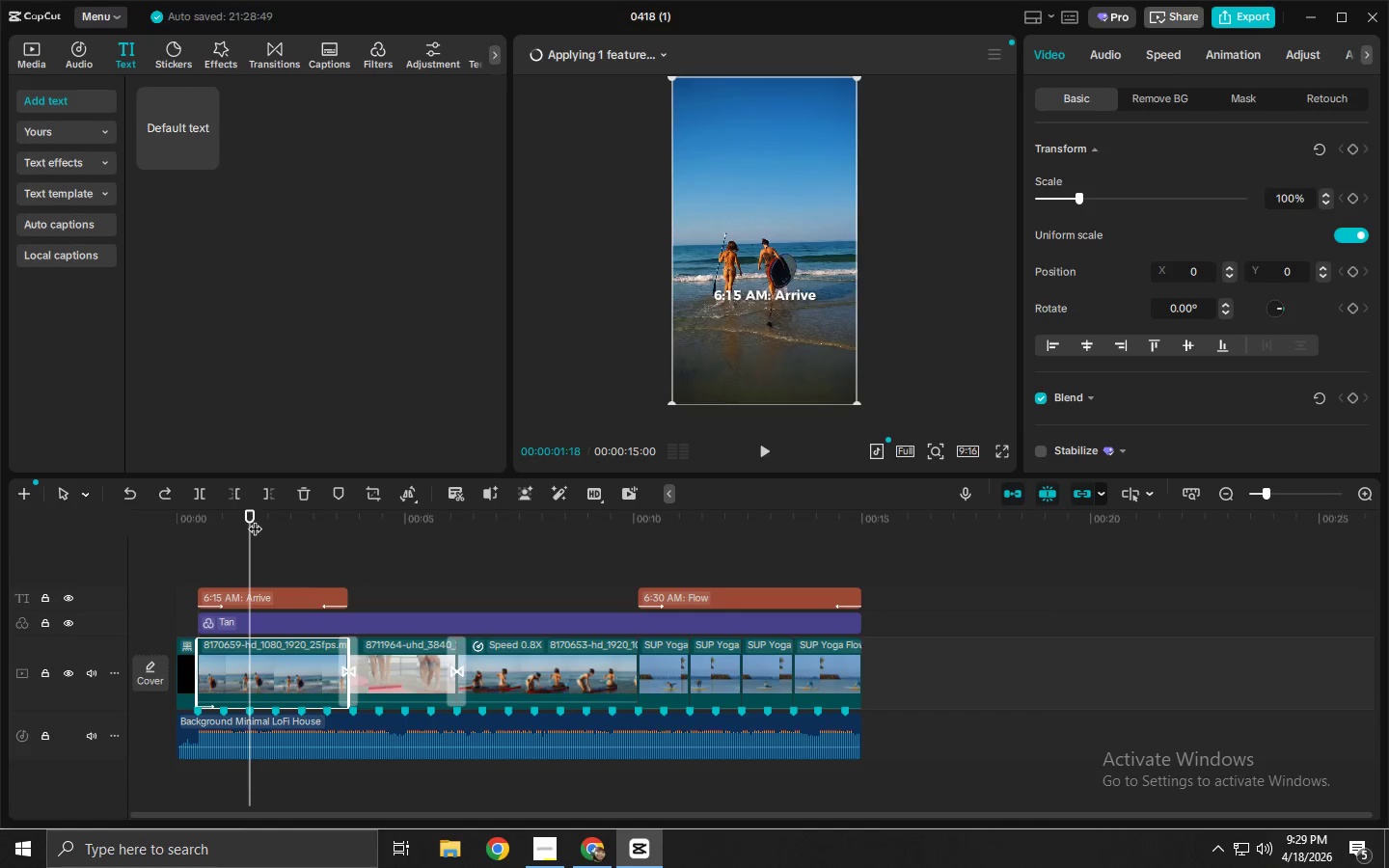 
key(Control+ControlLeft)
 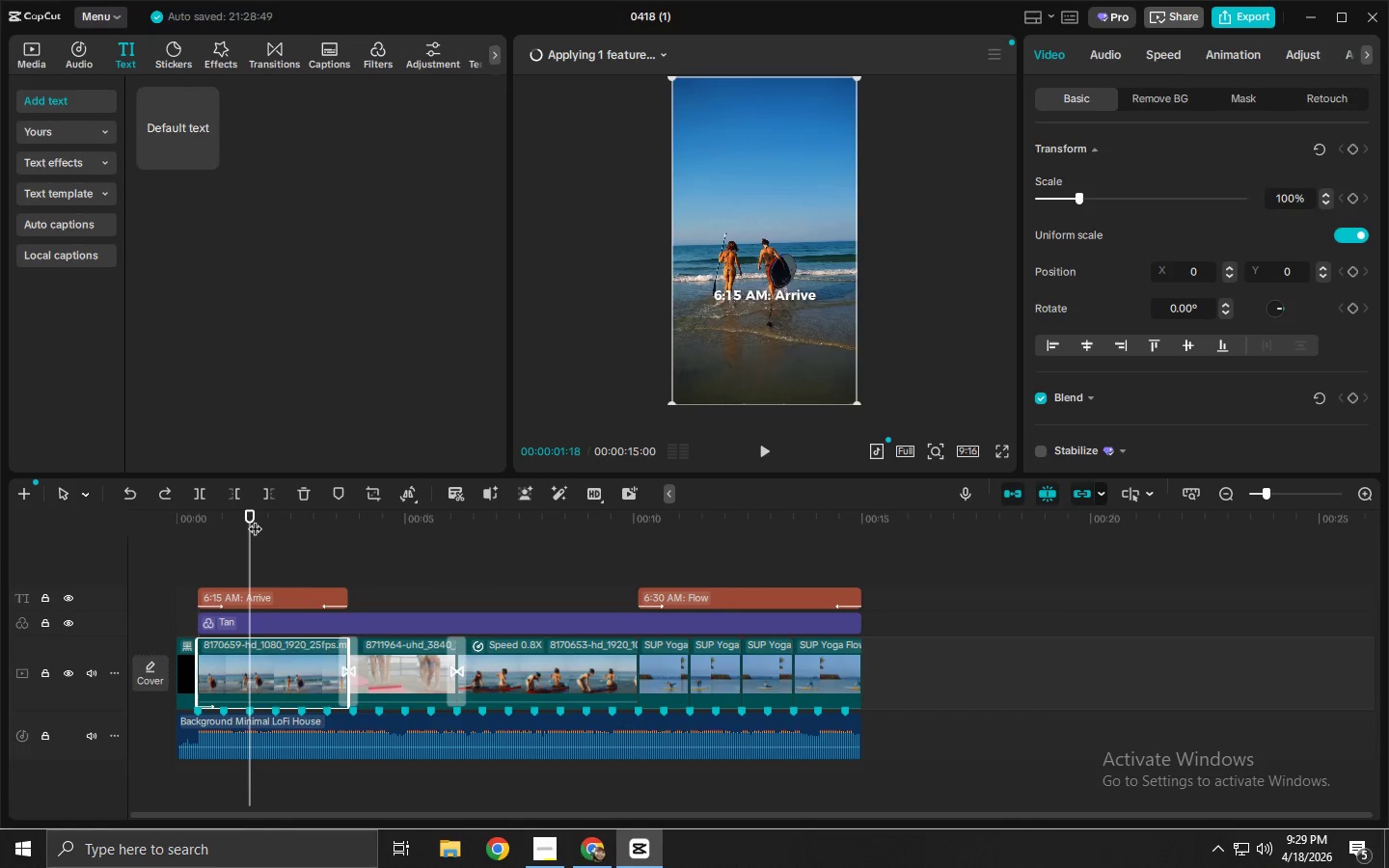 
key(Control+B)
 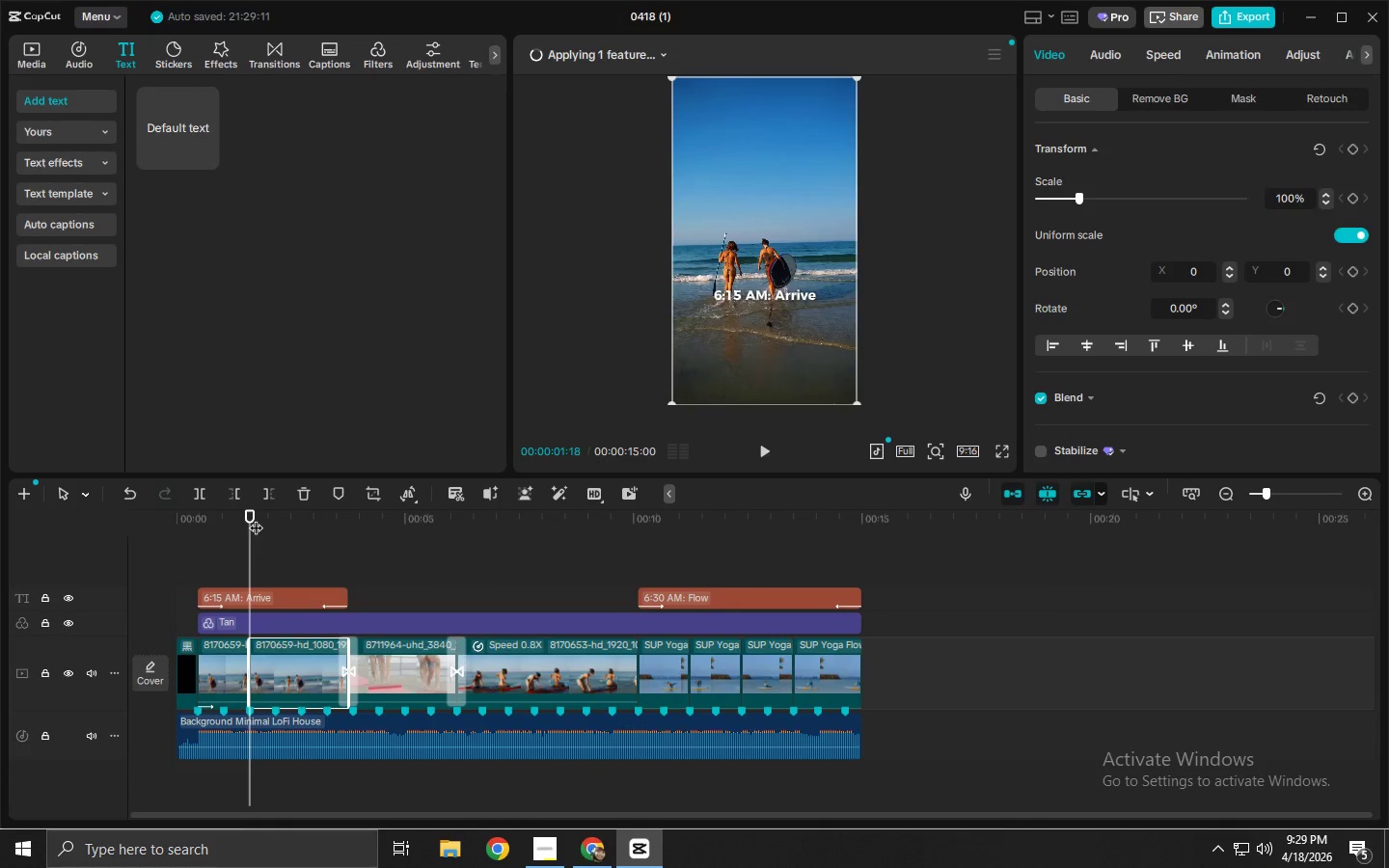 
left_click_drag(start_coordinate=[257, 518], to_coordinate=[305, 530])
 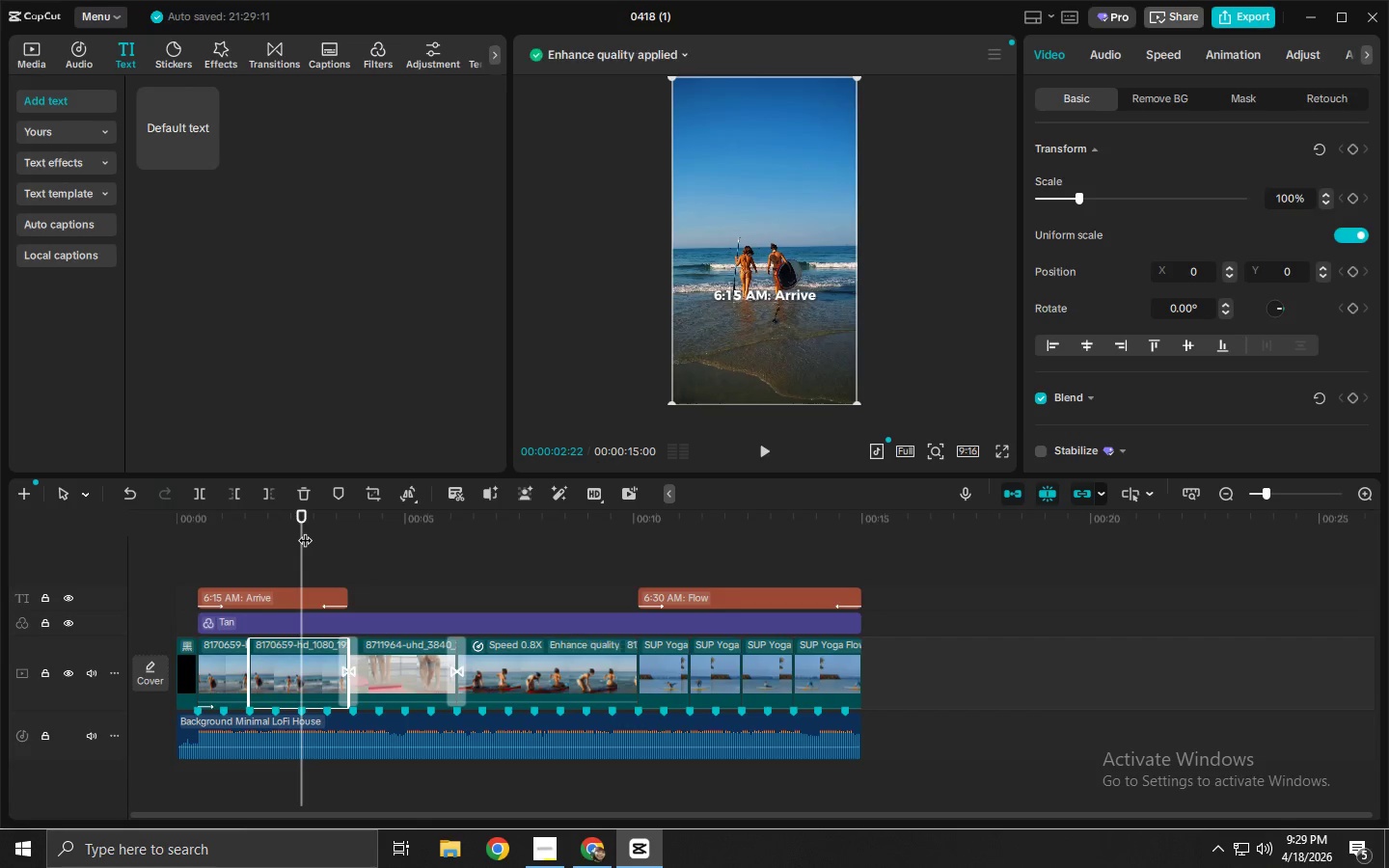 
key(Control+ControlLeft)
 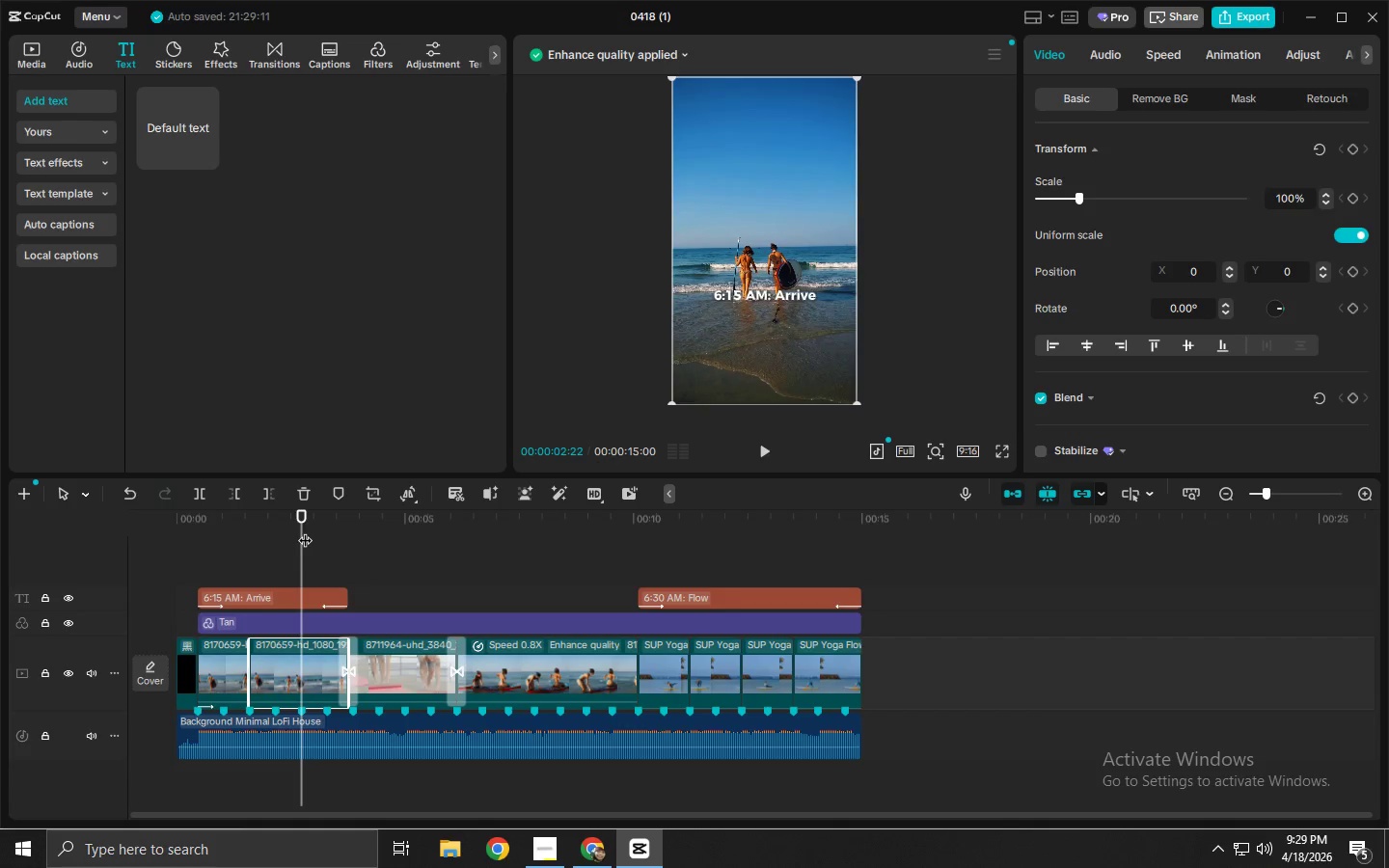 
key(Control+B)
 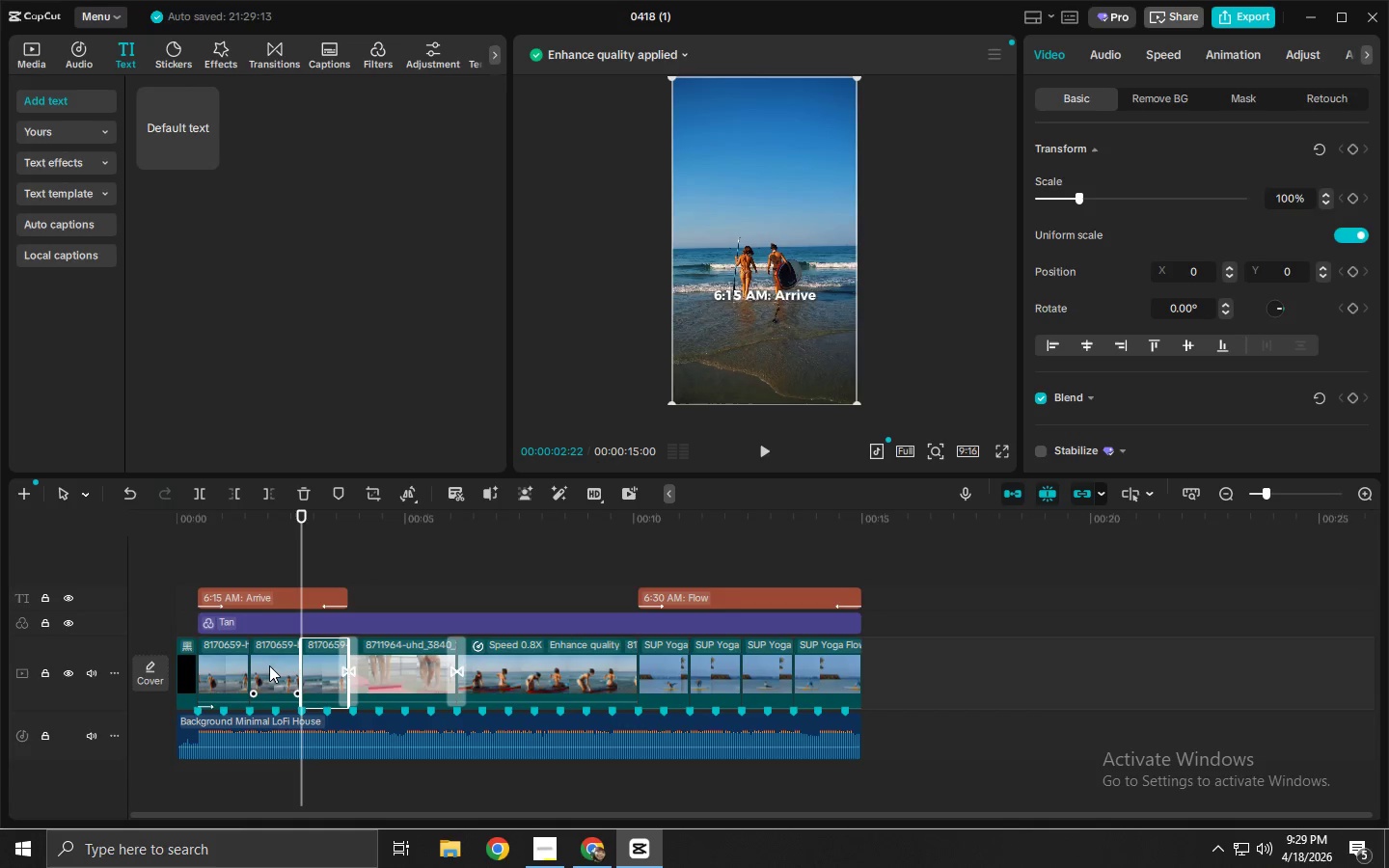 
left_click([269, 665])
 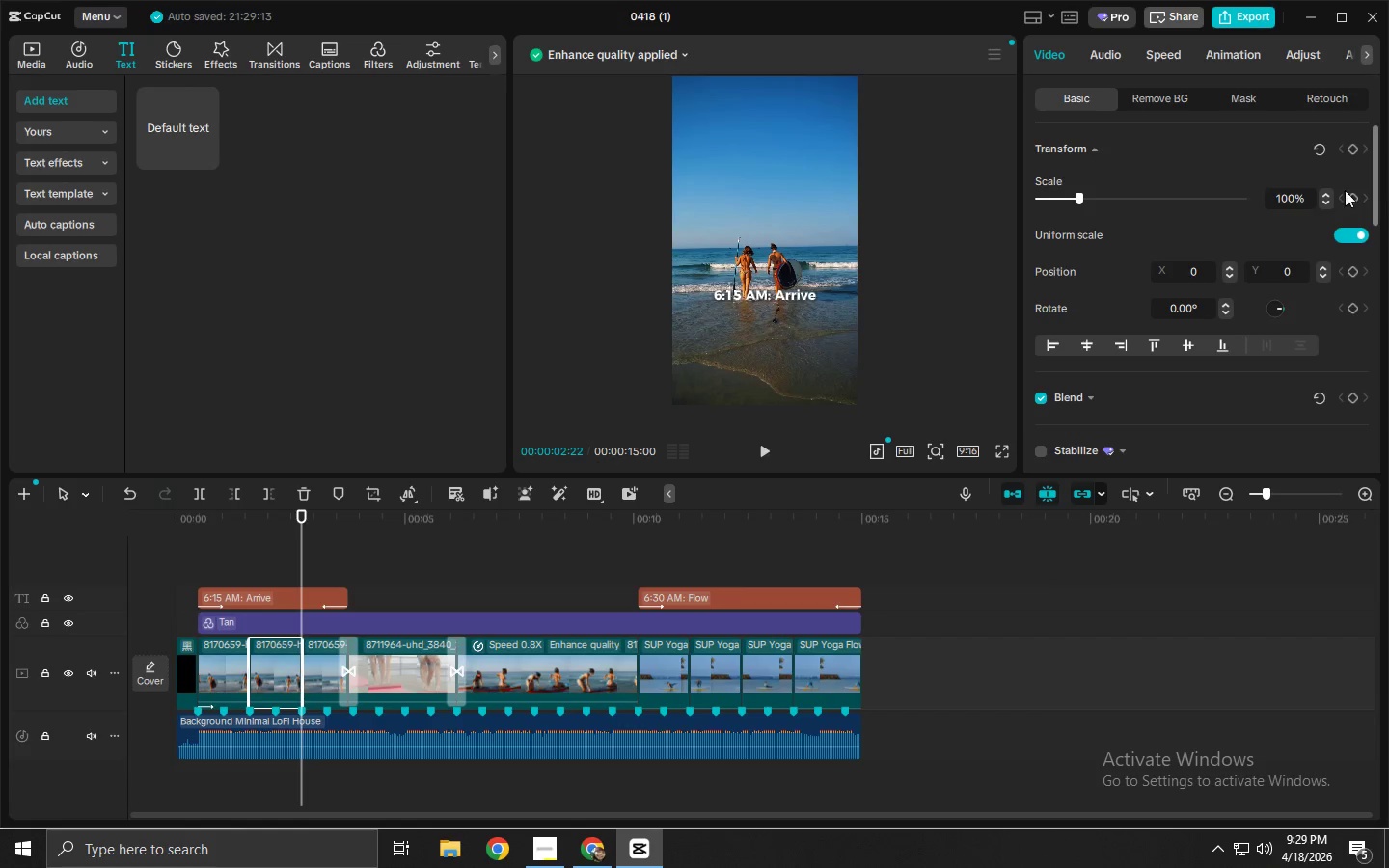 
double_click([1328, 196])
 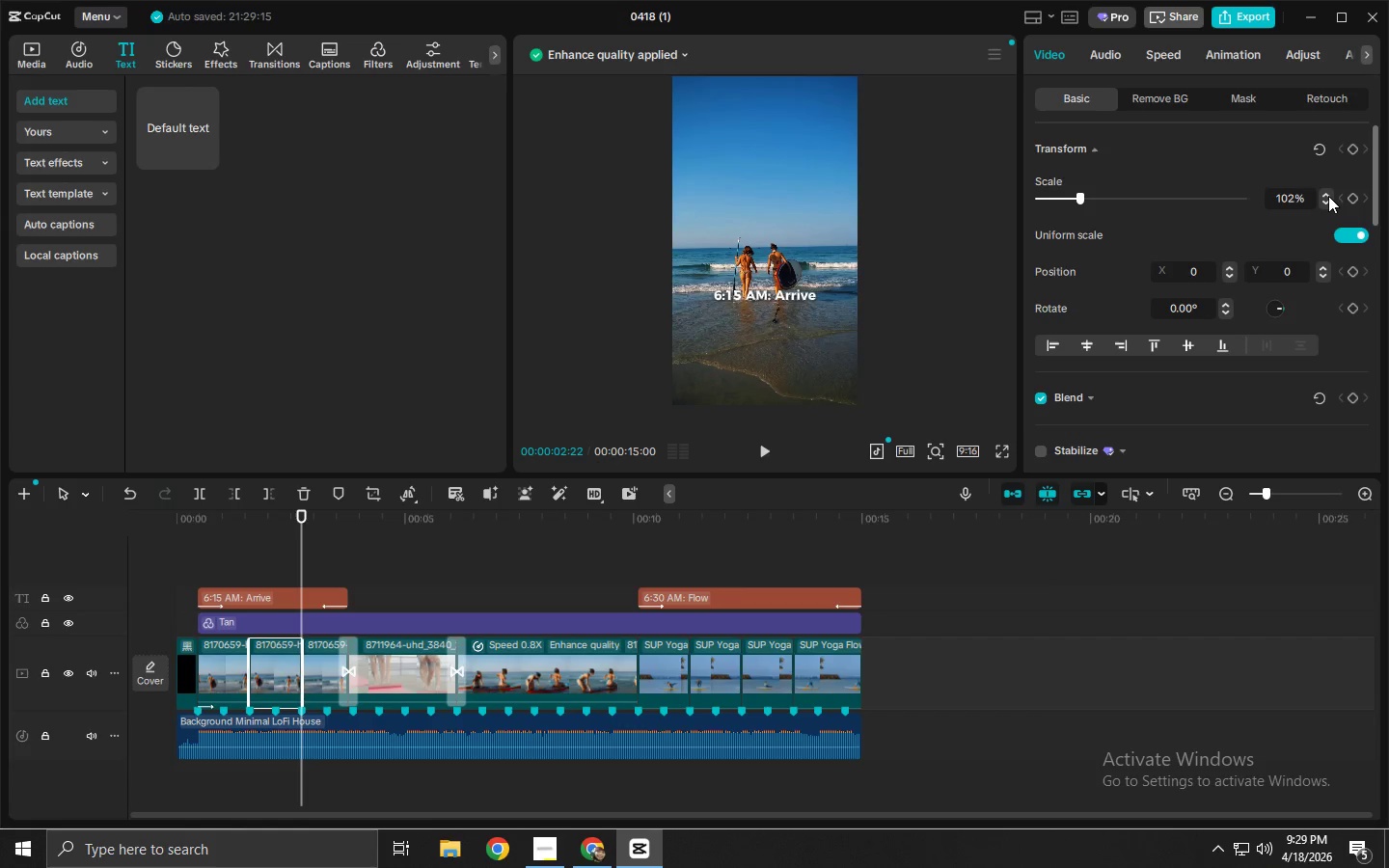 
triple_click([1328, 196])
 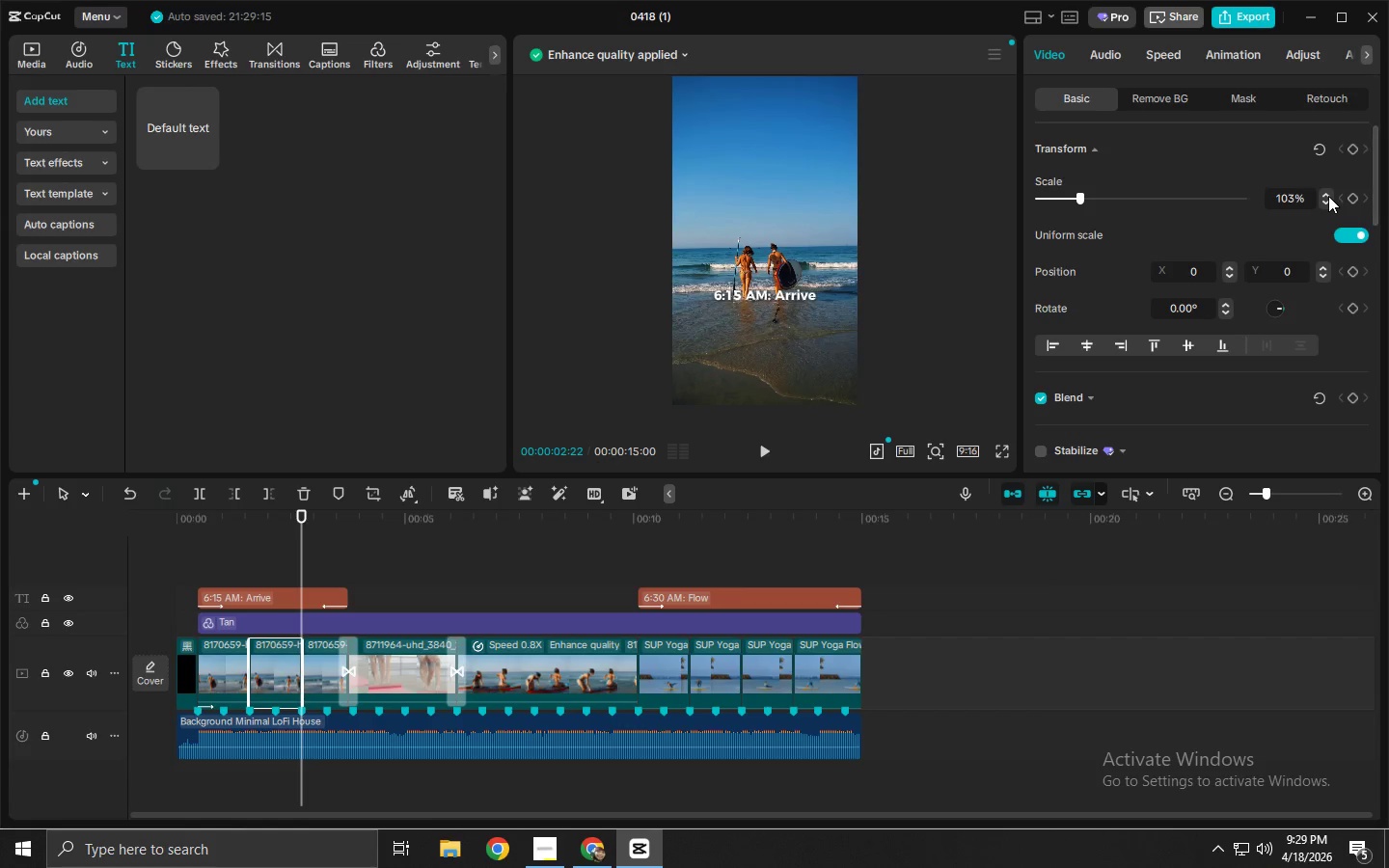 
triple_click([1328, 196])
 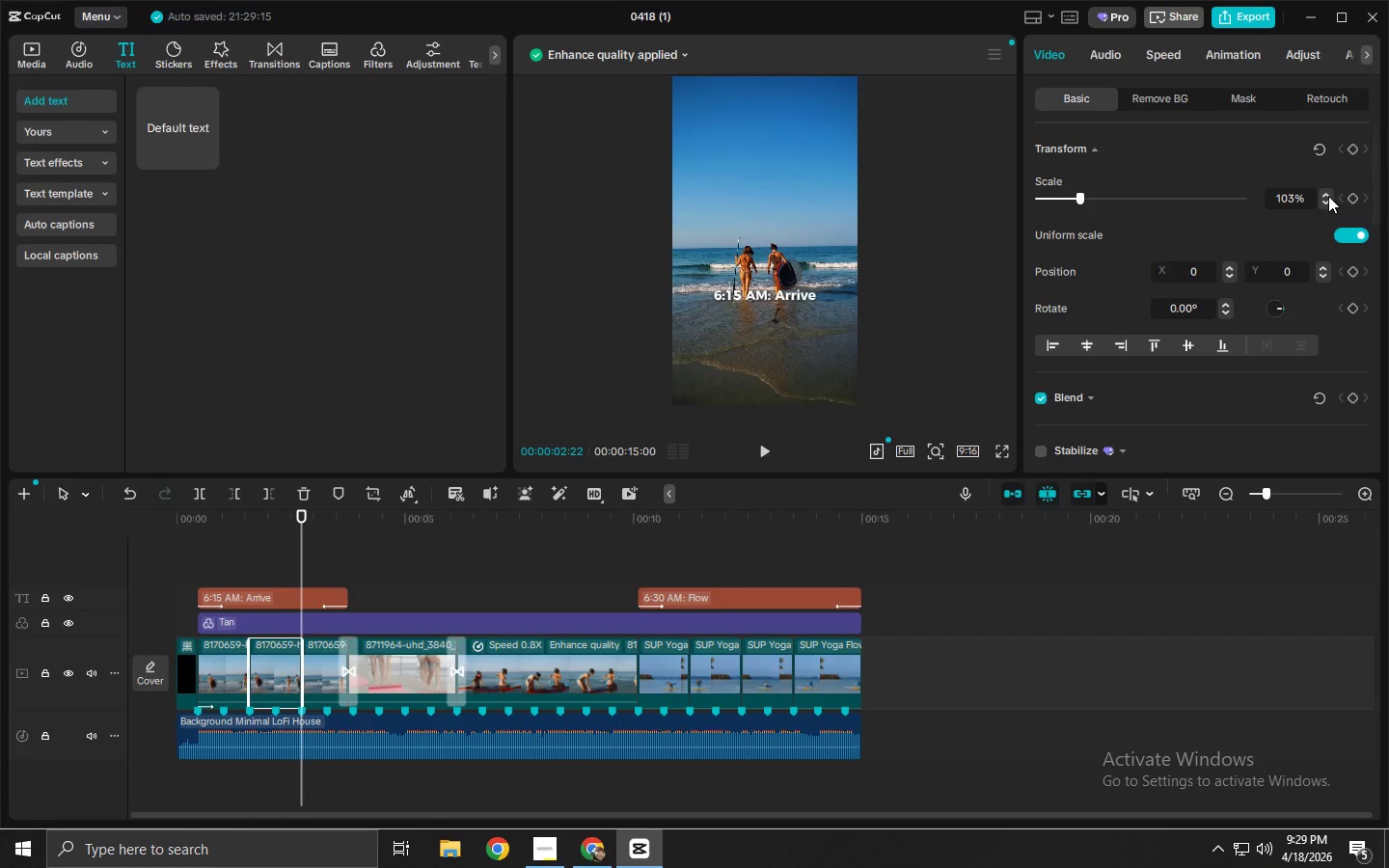 
triple_click([1328, 196])
 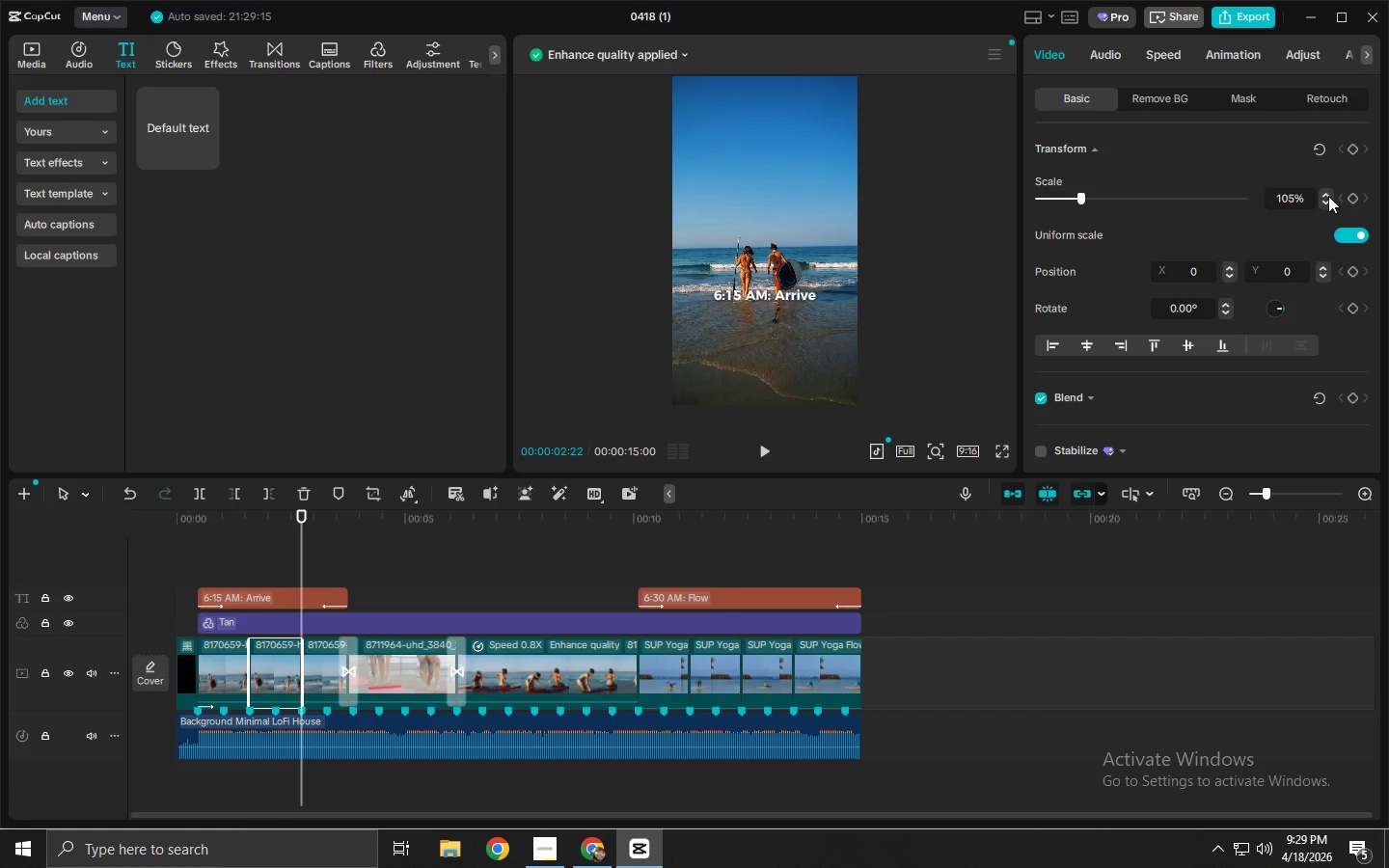 
triple_click([1328, 196])
 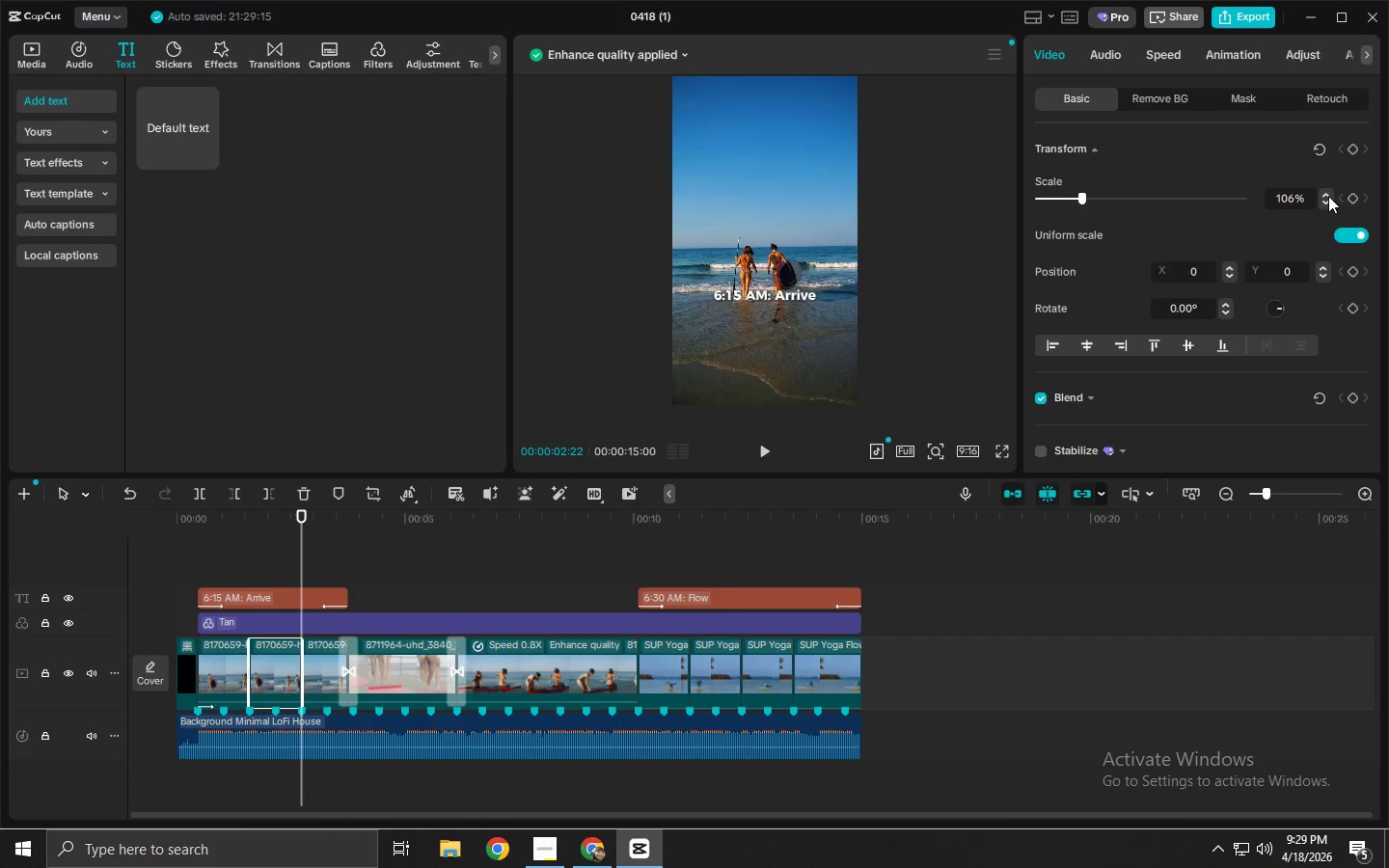 
triple_click([1328, 196])
 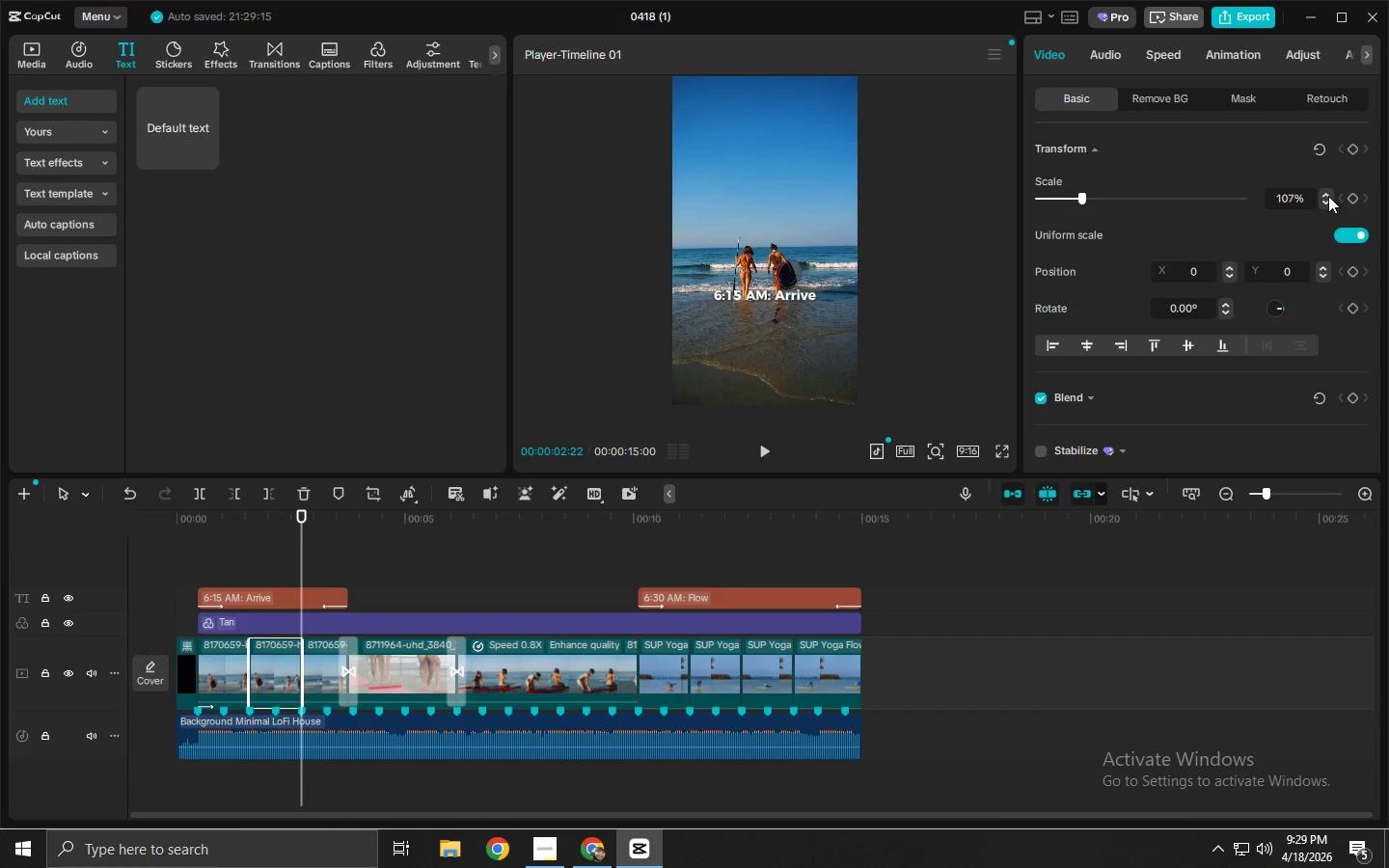 
triple_click([1328, 196])
 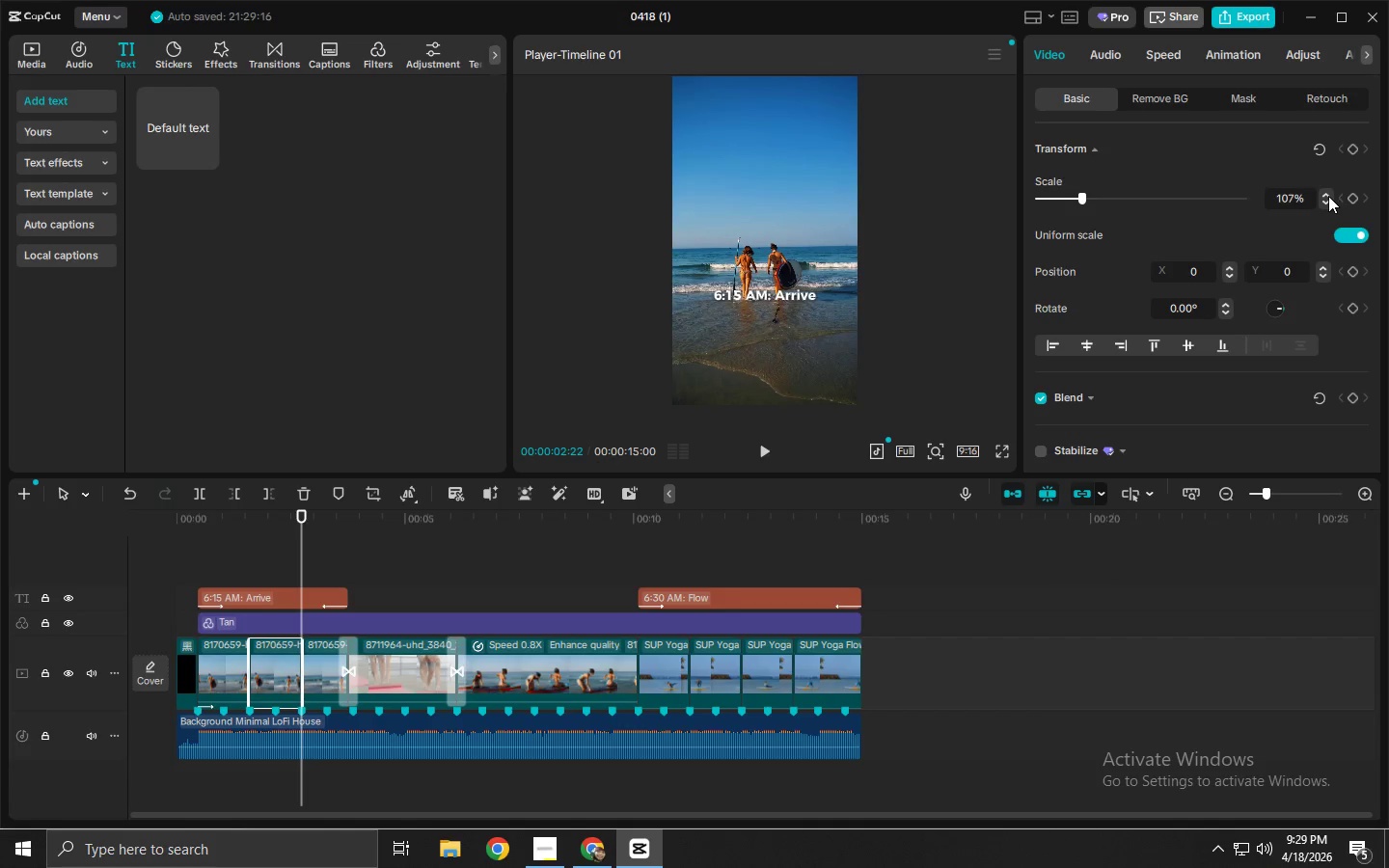 
triple_click([1328, 196])
 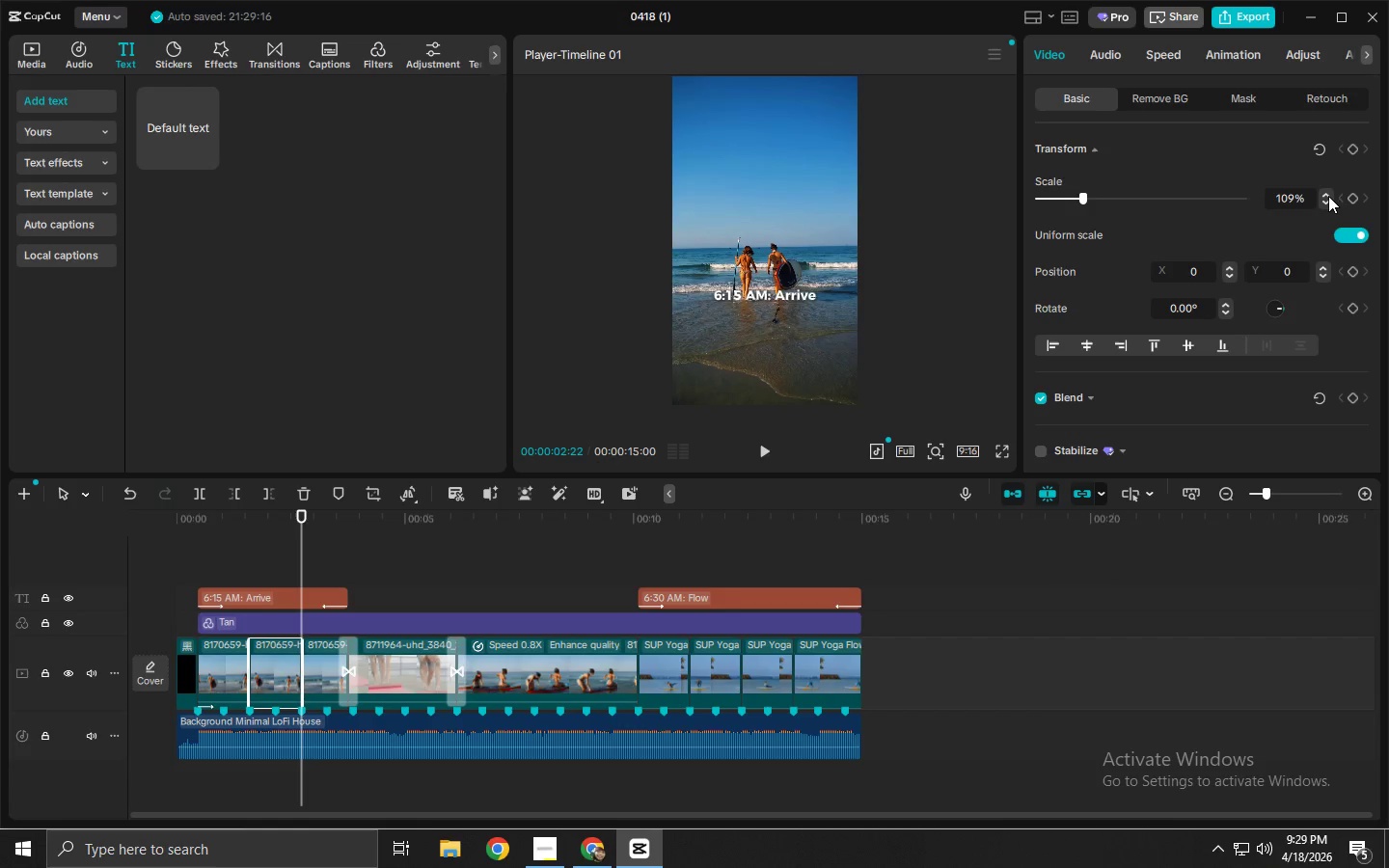 
triple_click([1328, 196])
 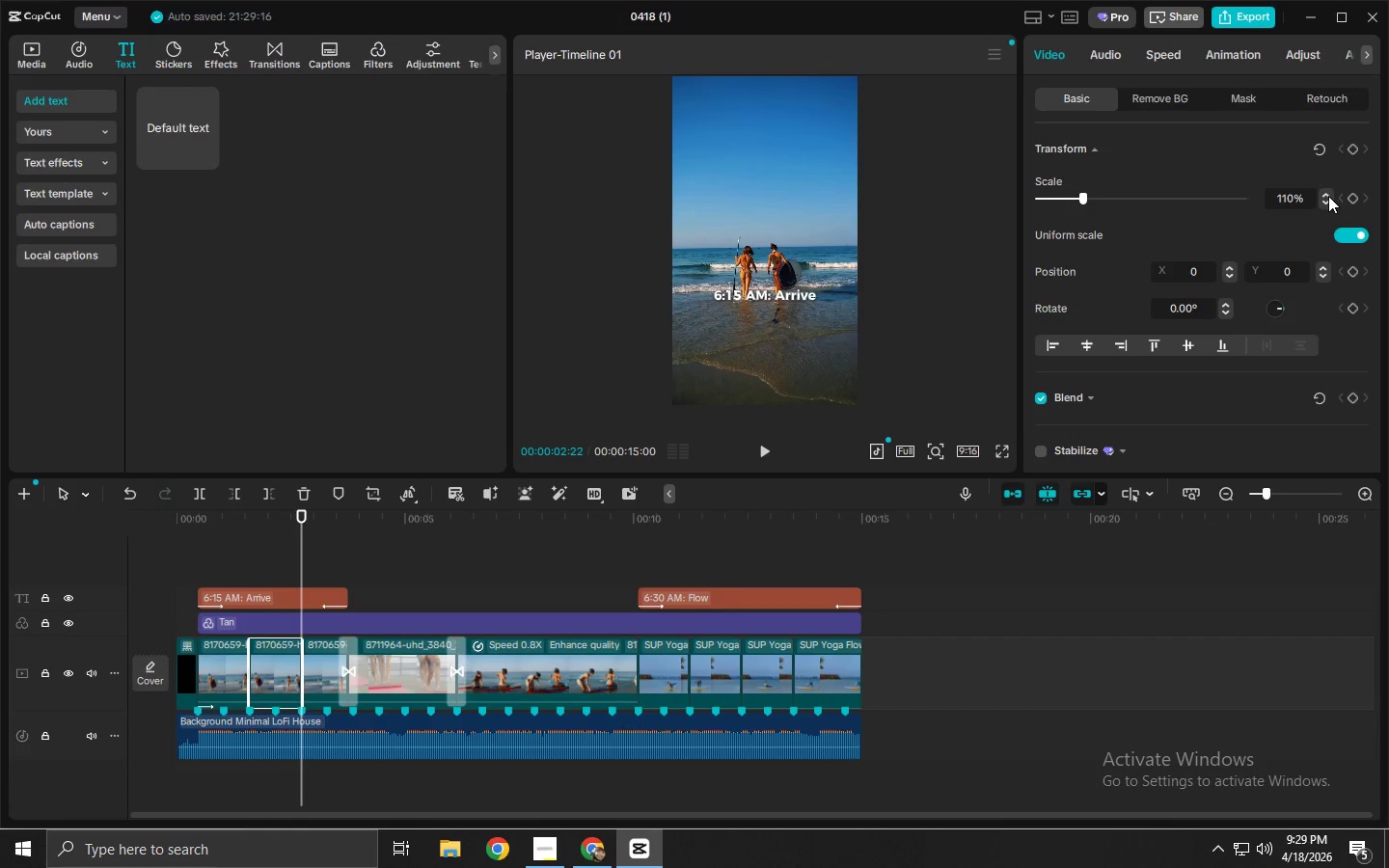 
triple_click([1328, 196])
 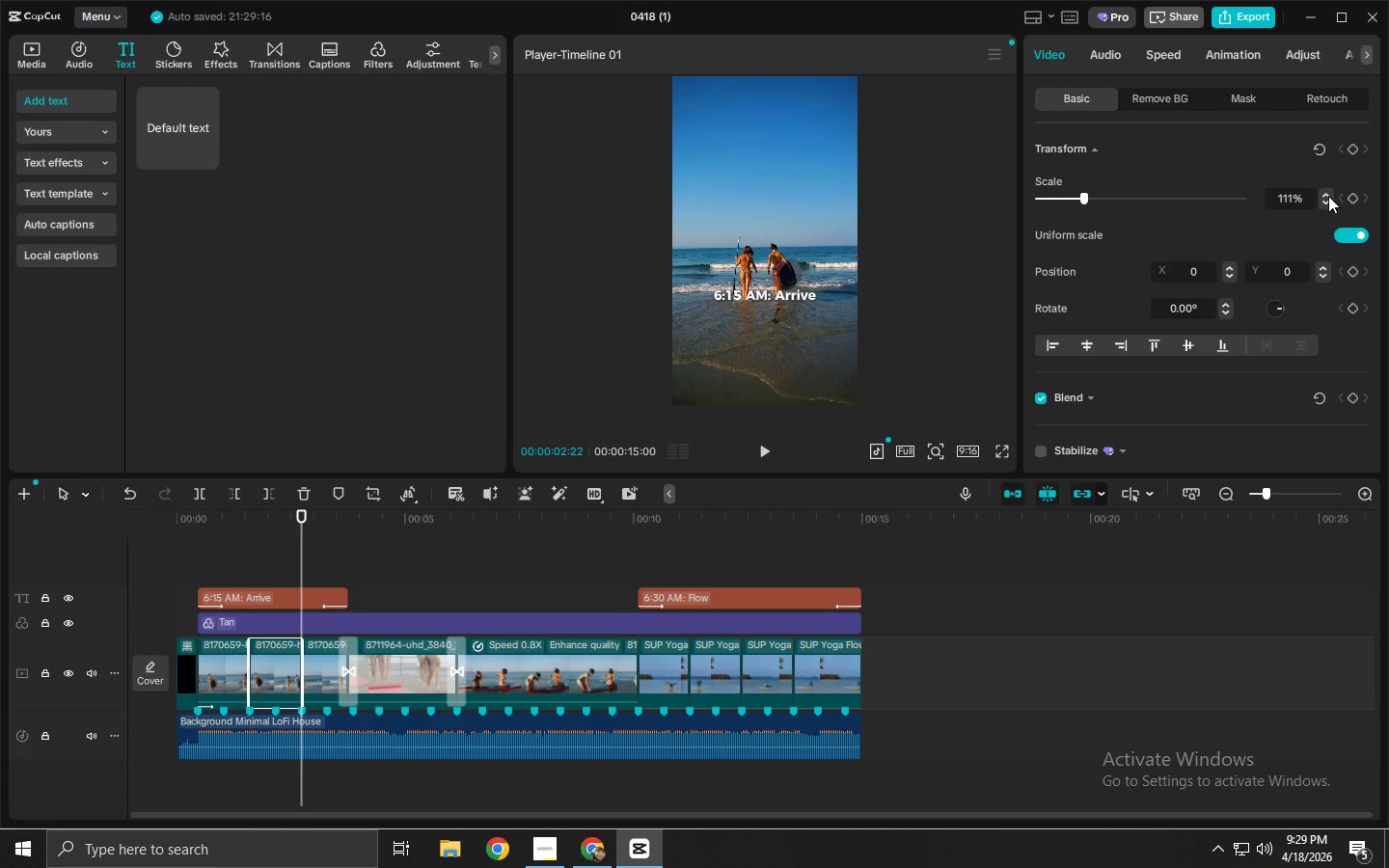 
triple_click([1328, 196])
 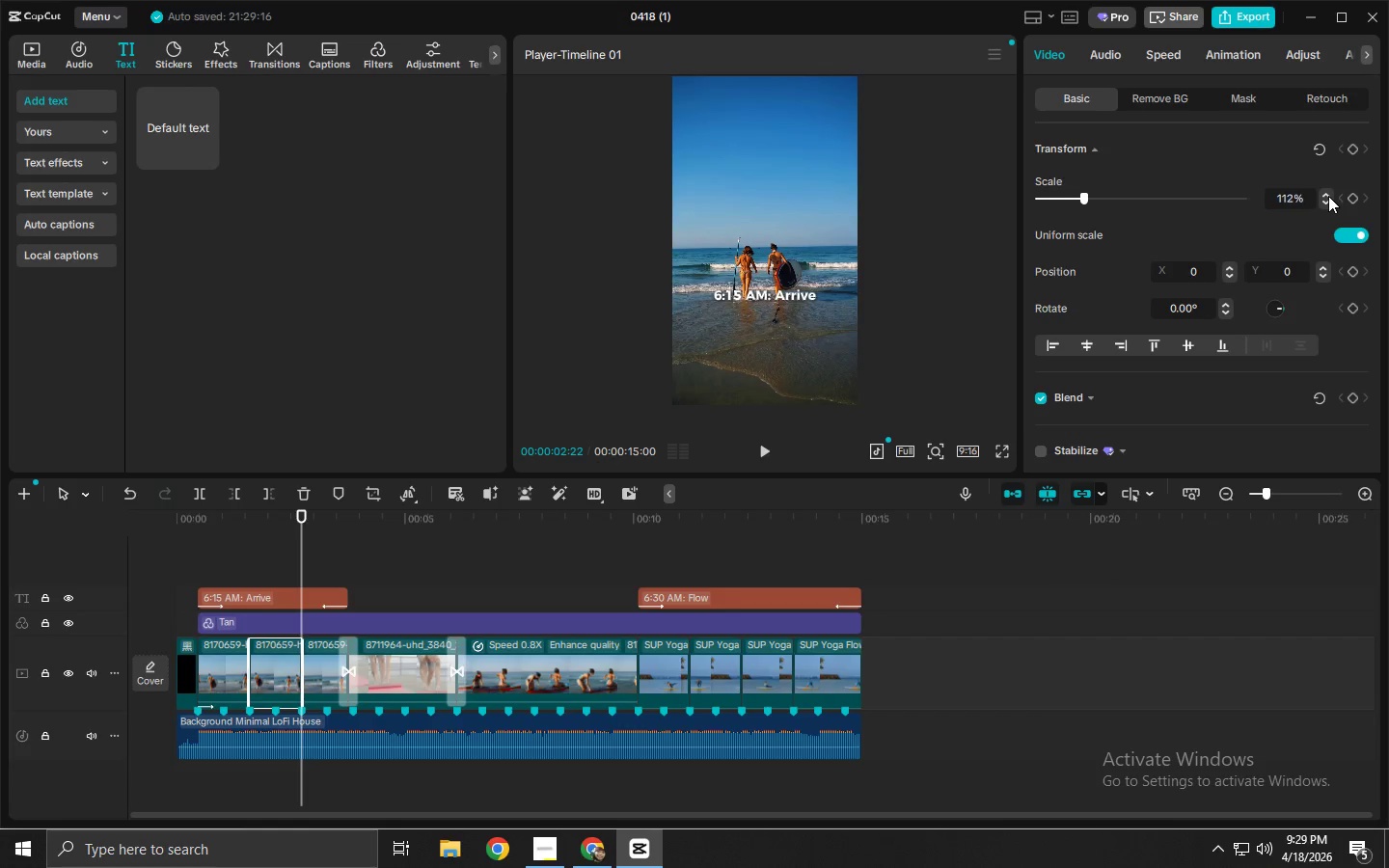 
triple_click([1328, 196])
 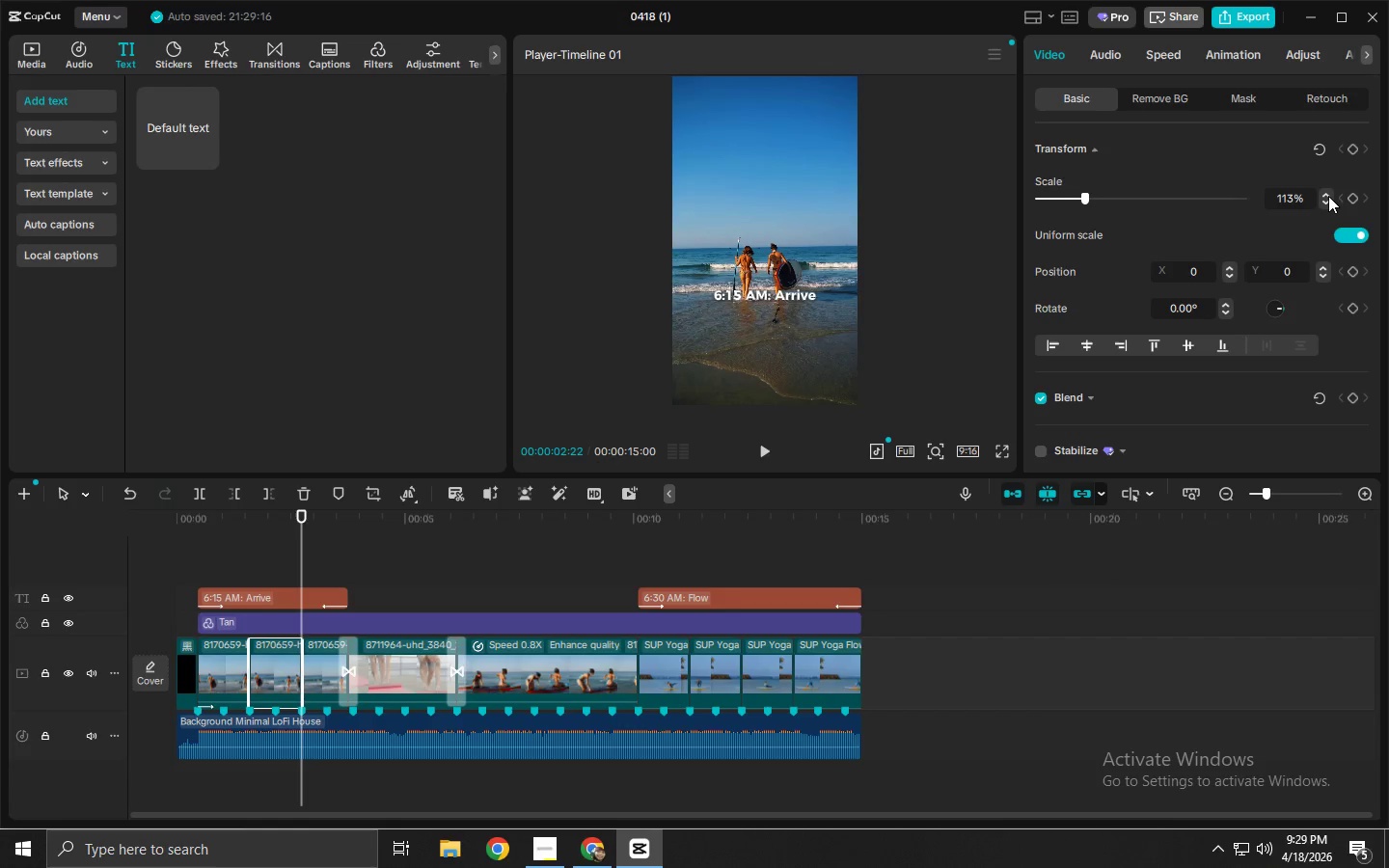 
triple_click([1328, 196])
 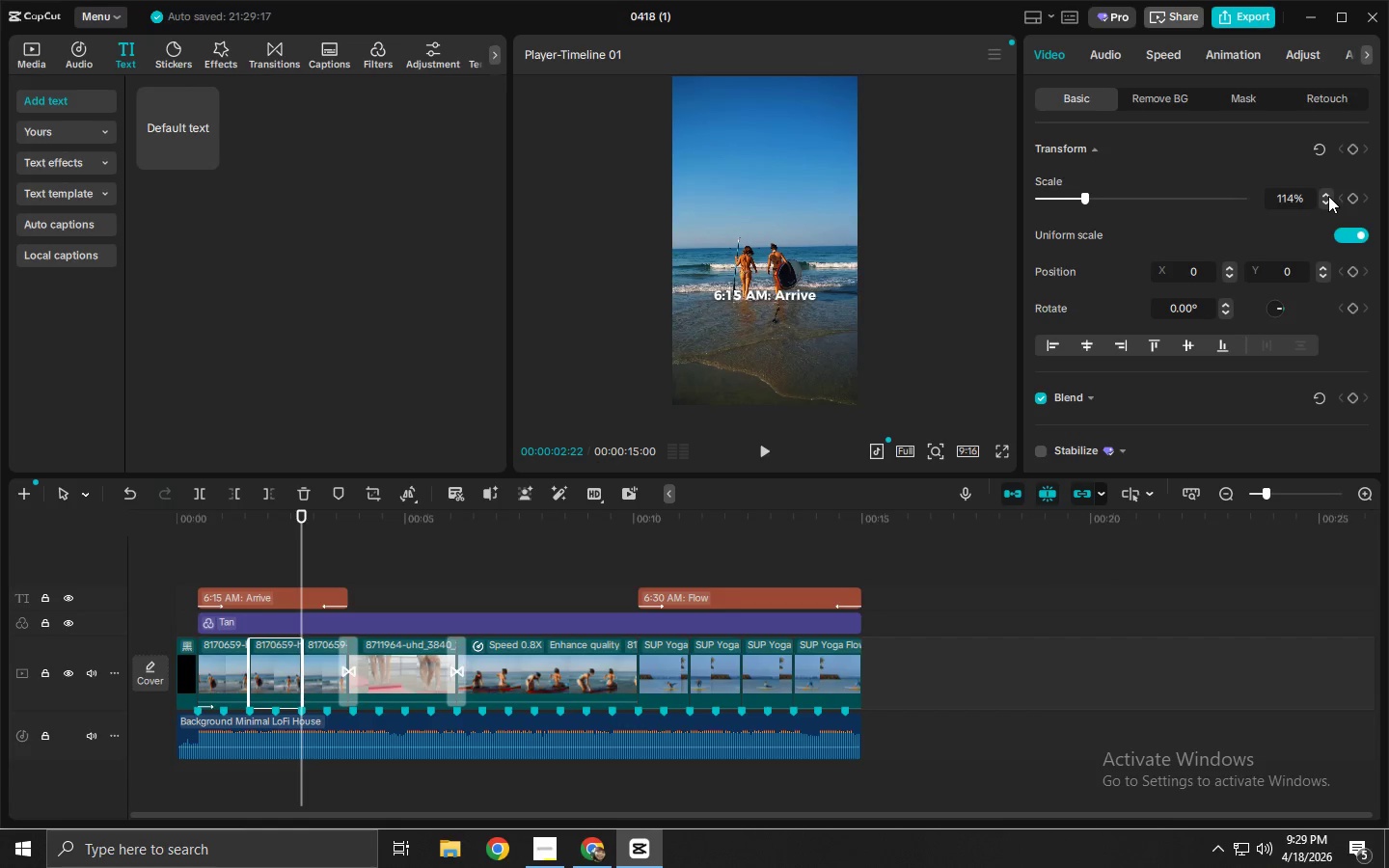 
triple_click([1328, 196])
 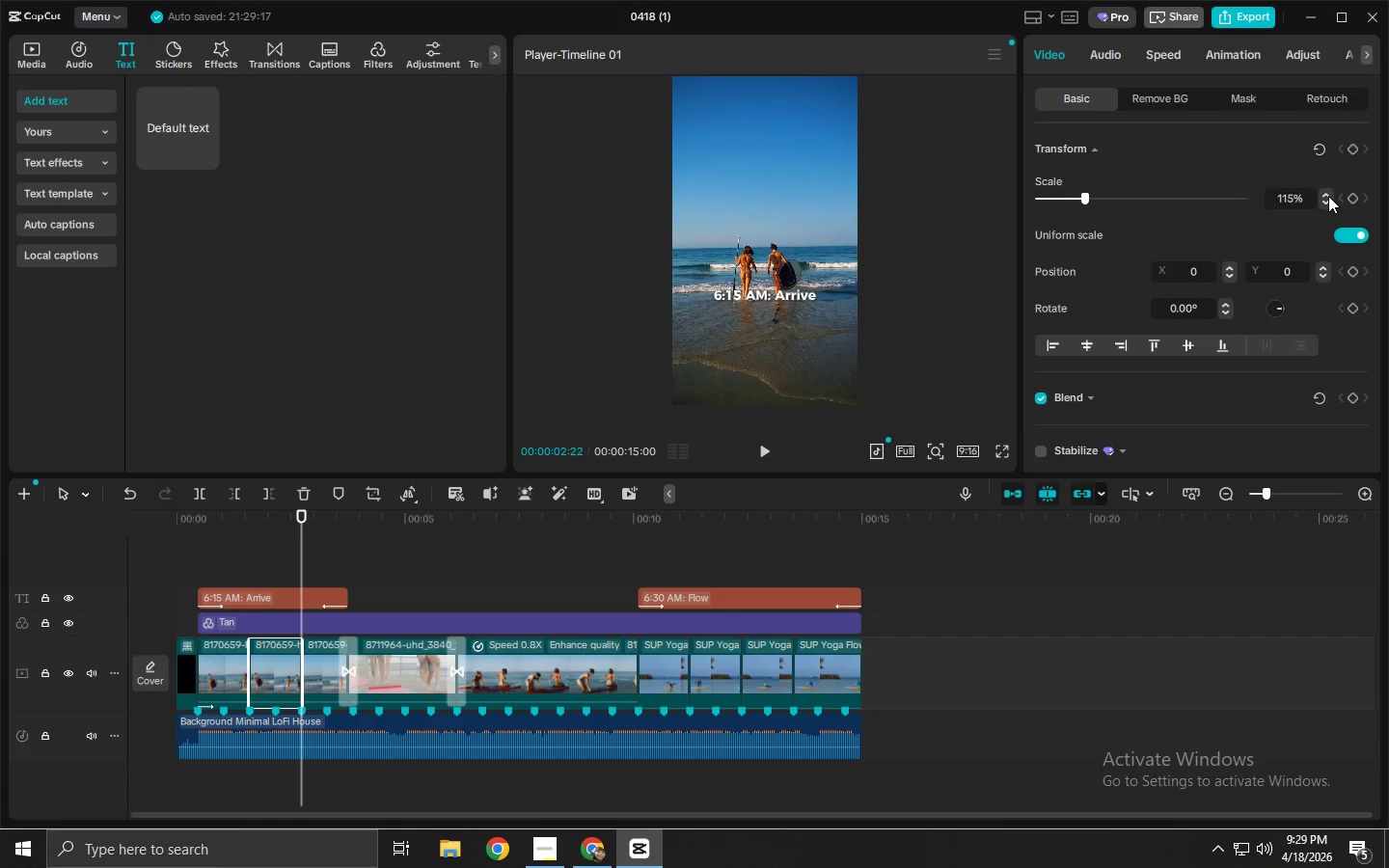 
triple_click([1328, 196])
 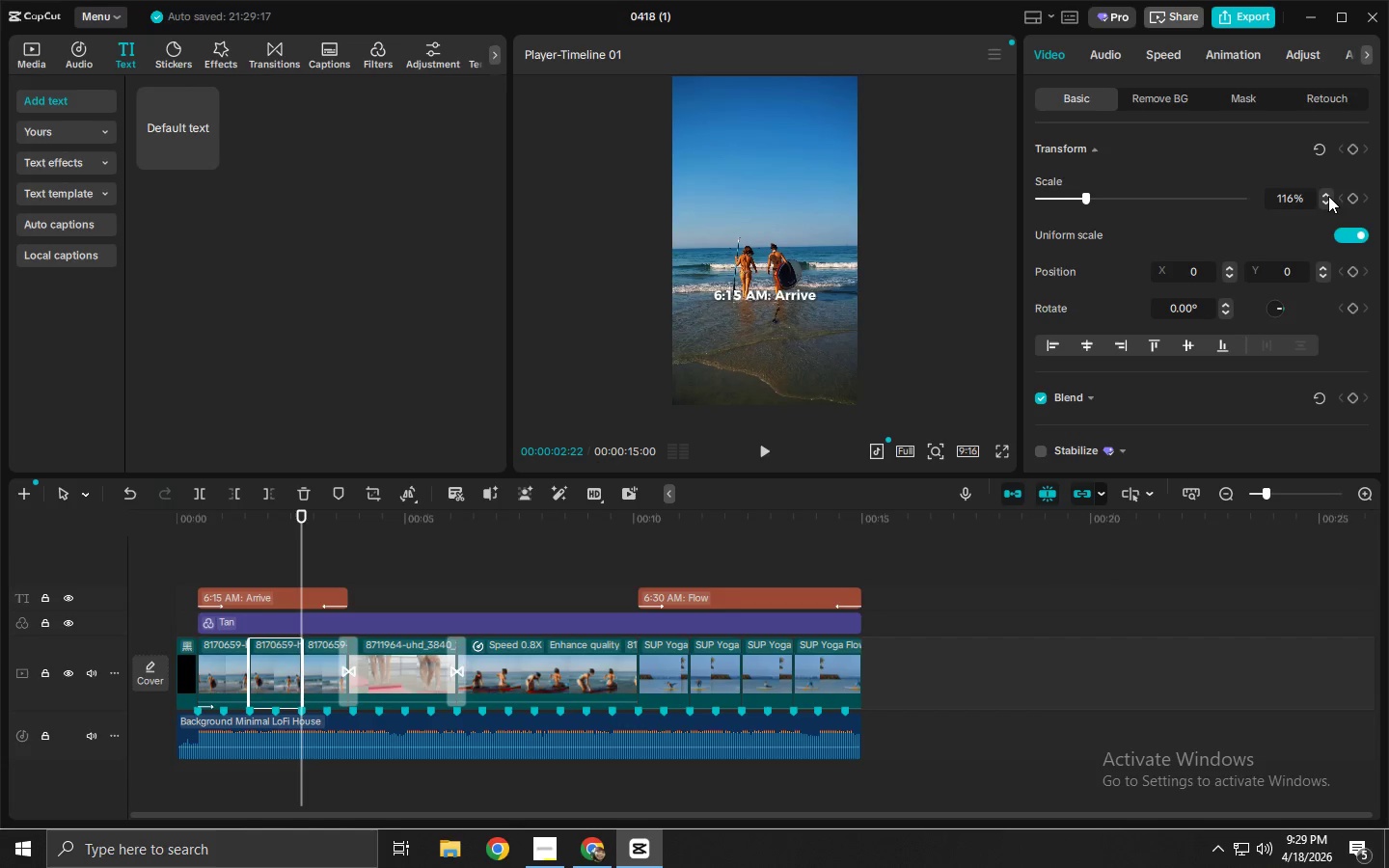 
left_click([1328, 196])
 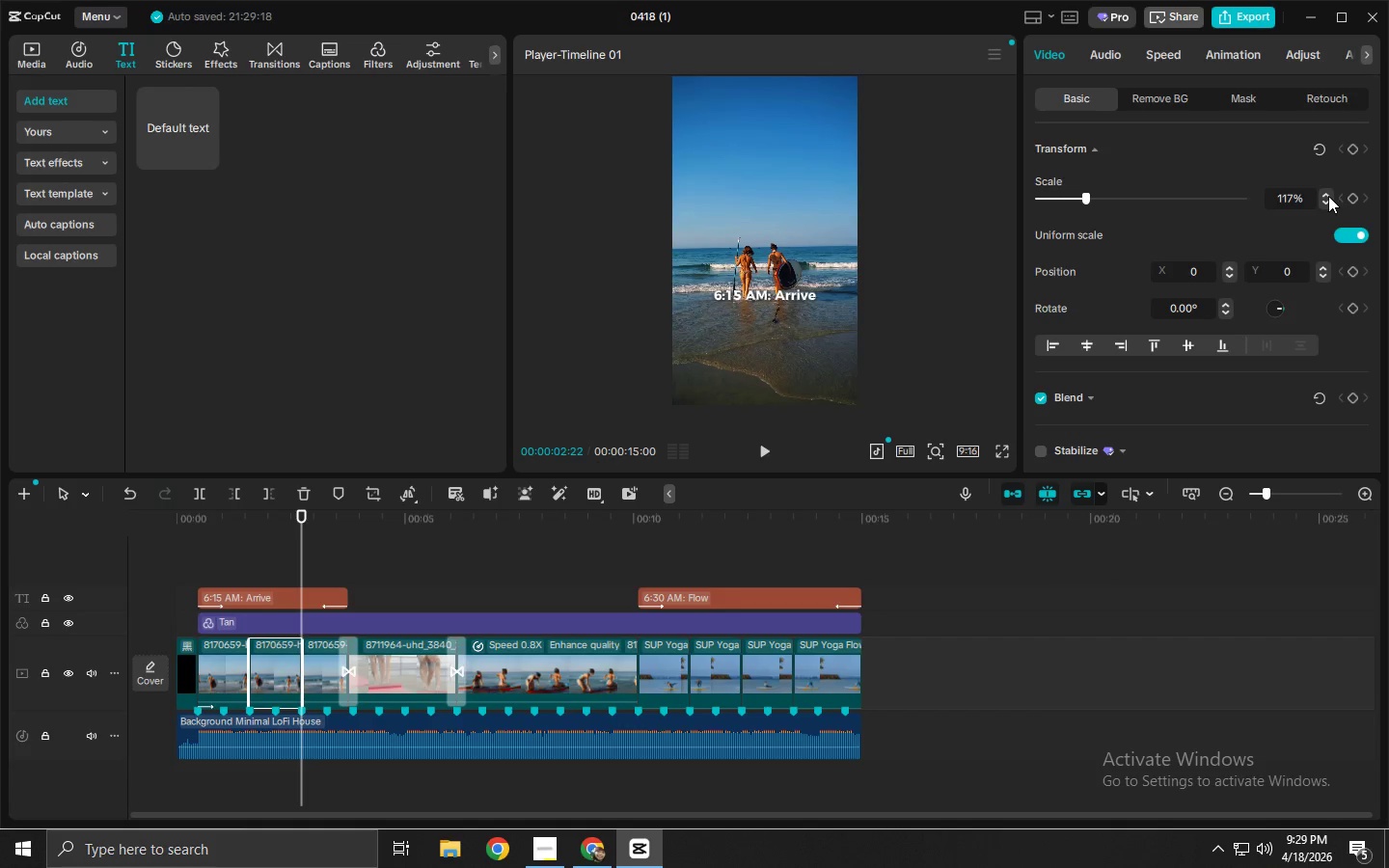 
double_click([1328, 196])
 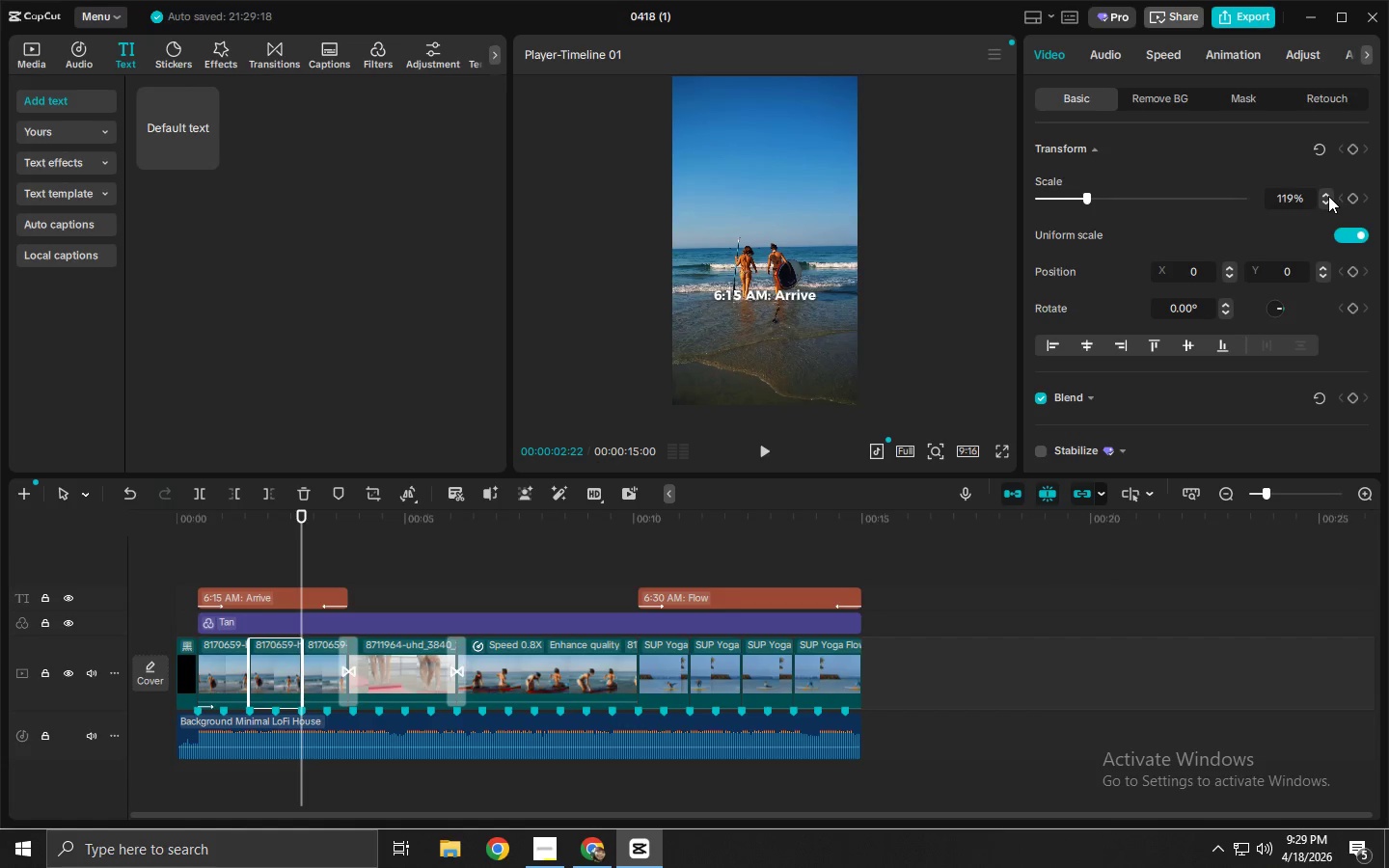 
triple_click([1328, 196])
 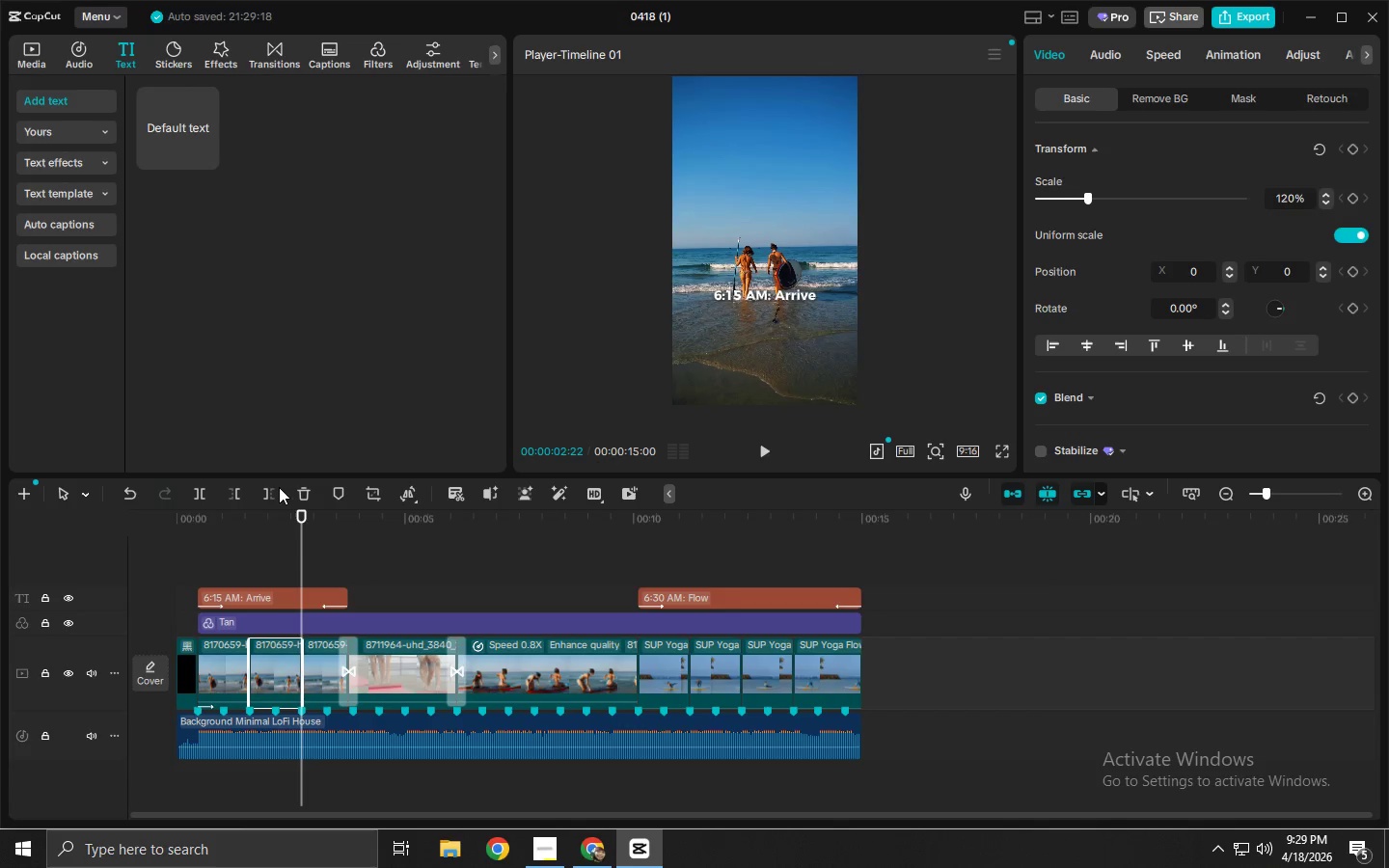 
left_click_drag(start_coordinate=[249, 520], to_coordinate=[192, 531])
 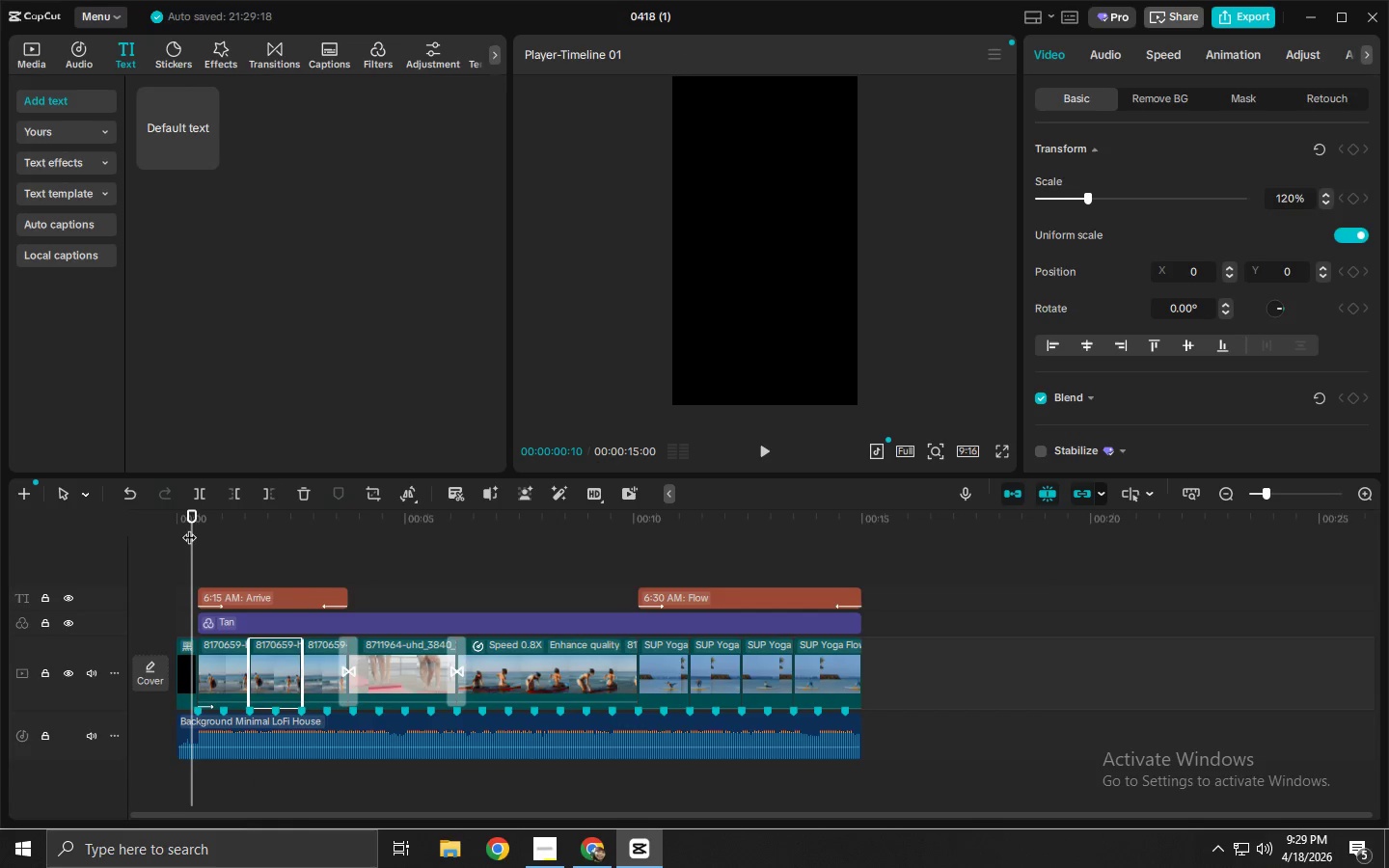 
key(Space)
 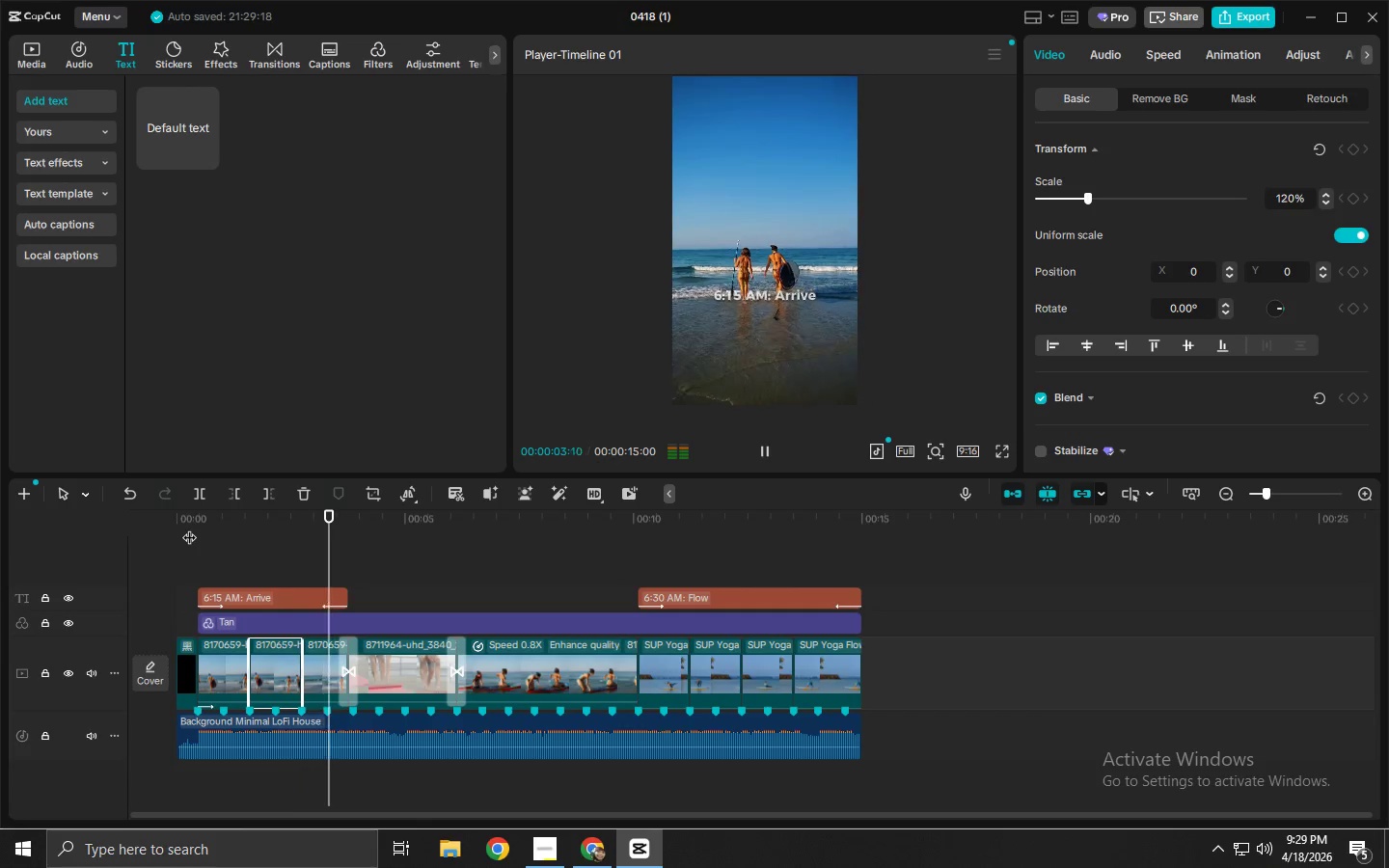 
key(Space)
 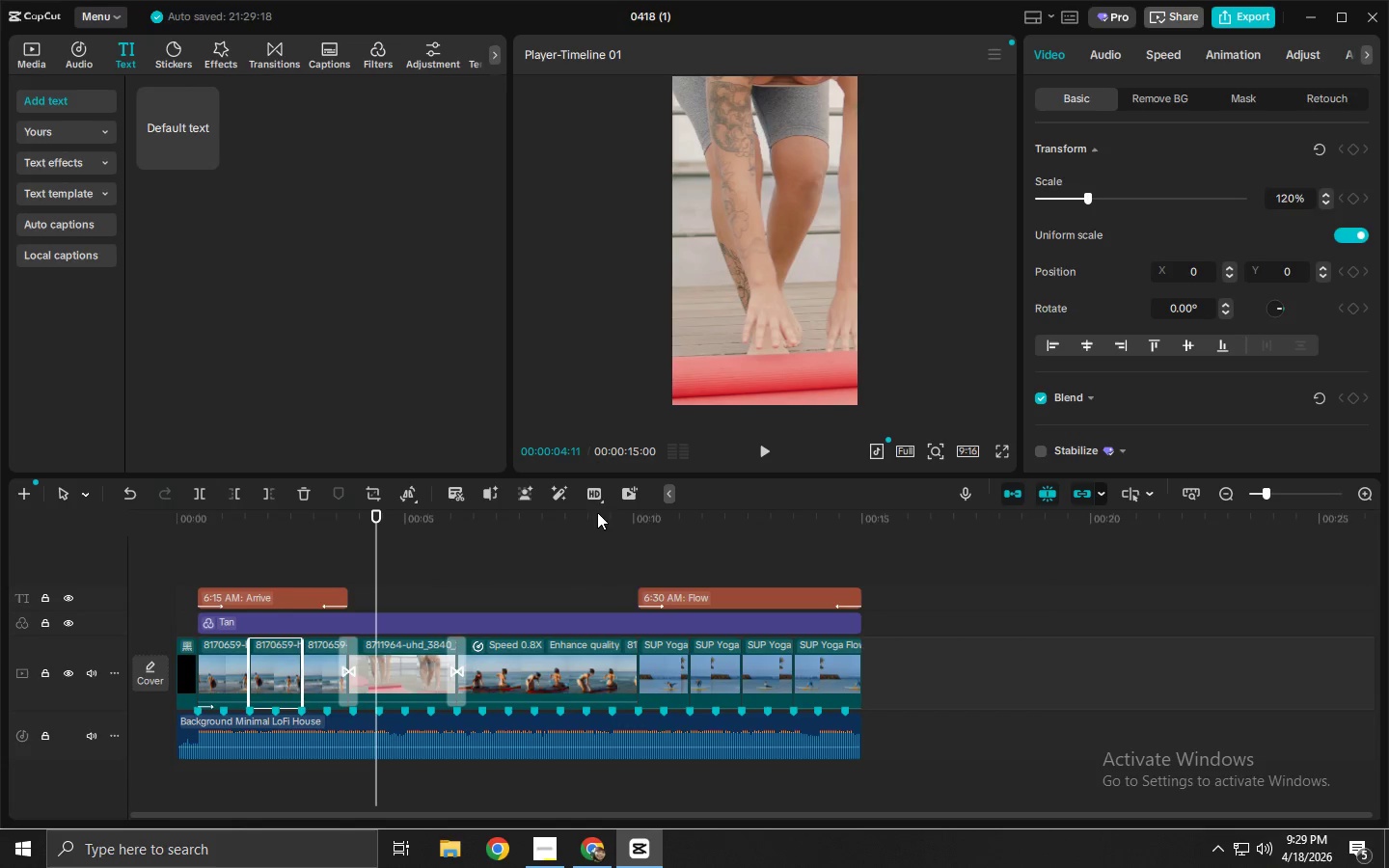 
left_click([593, 612])
 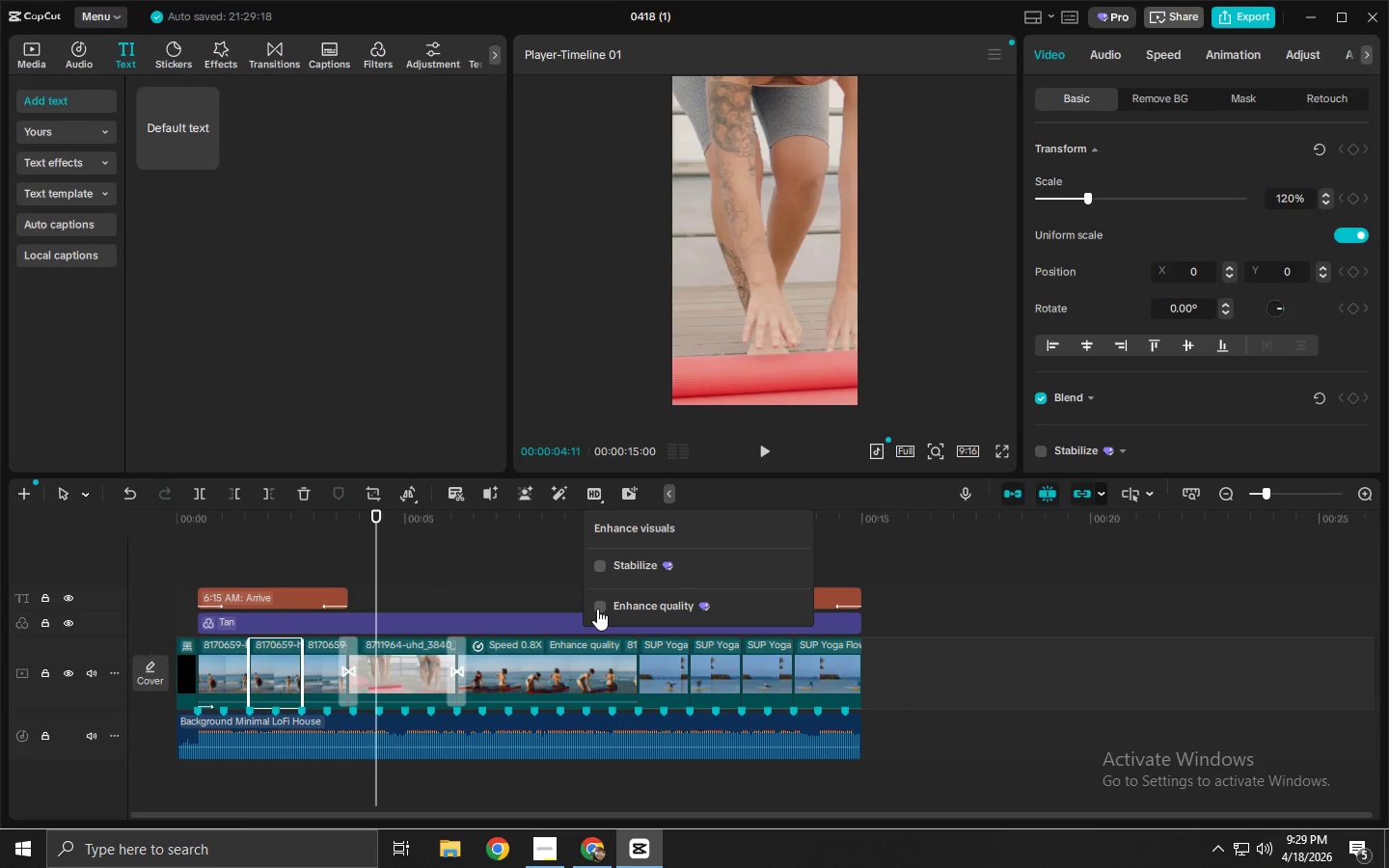 
left_click([597, 609])
 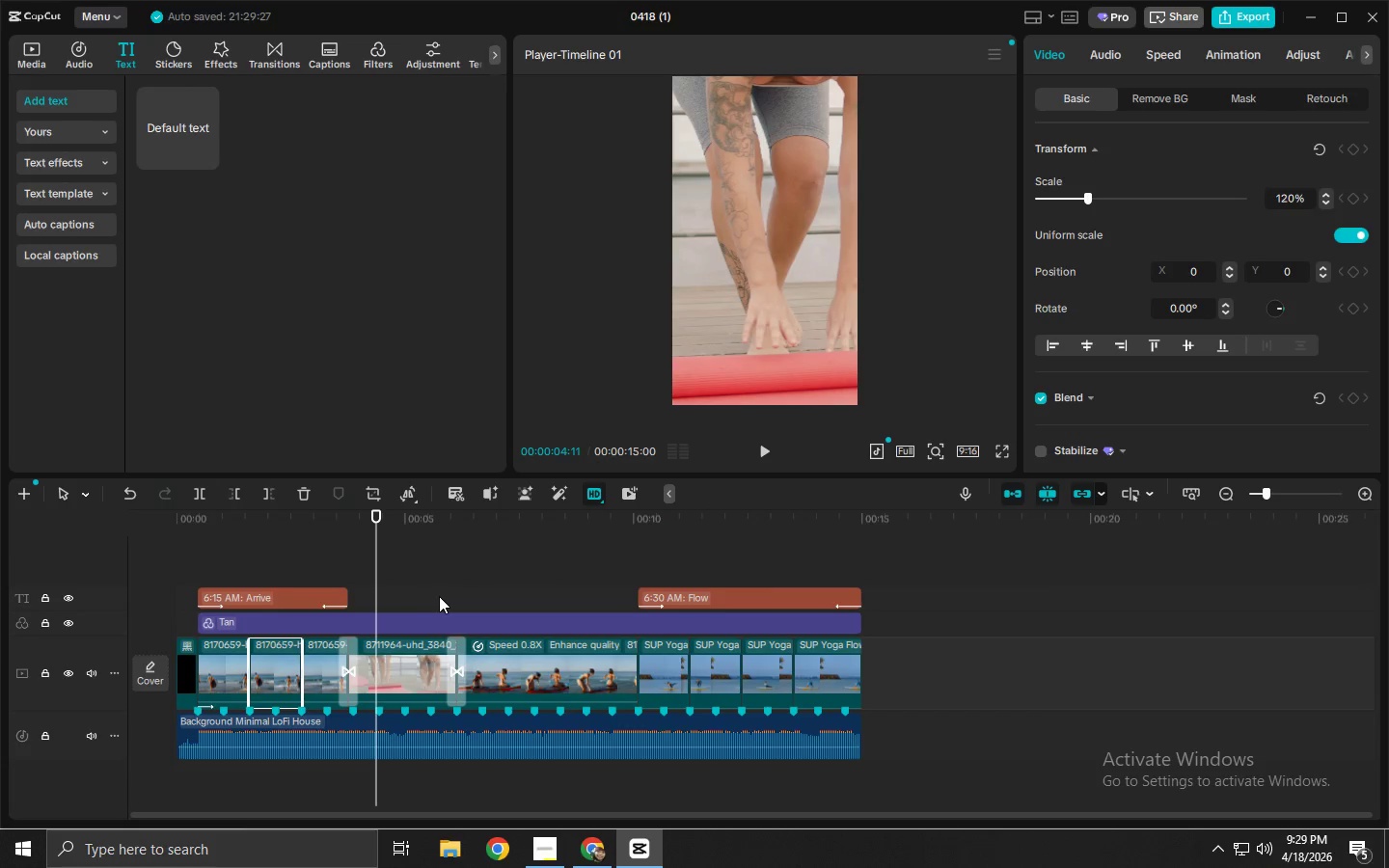 
left_click([447, 583])
 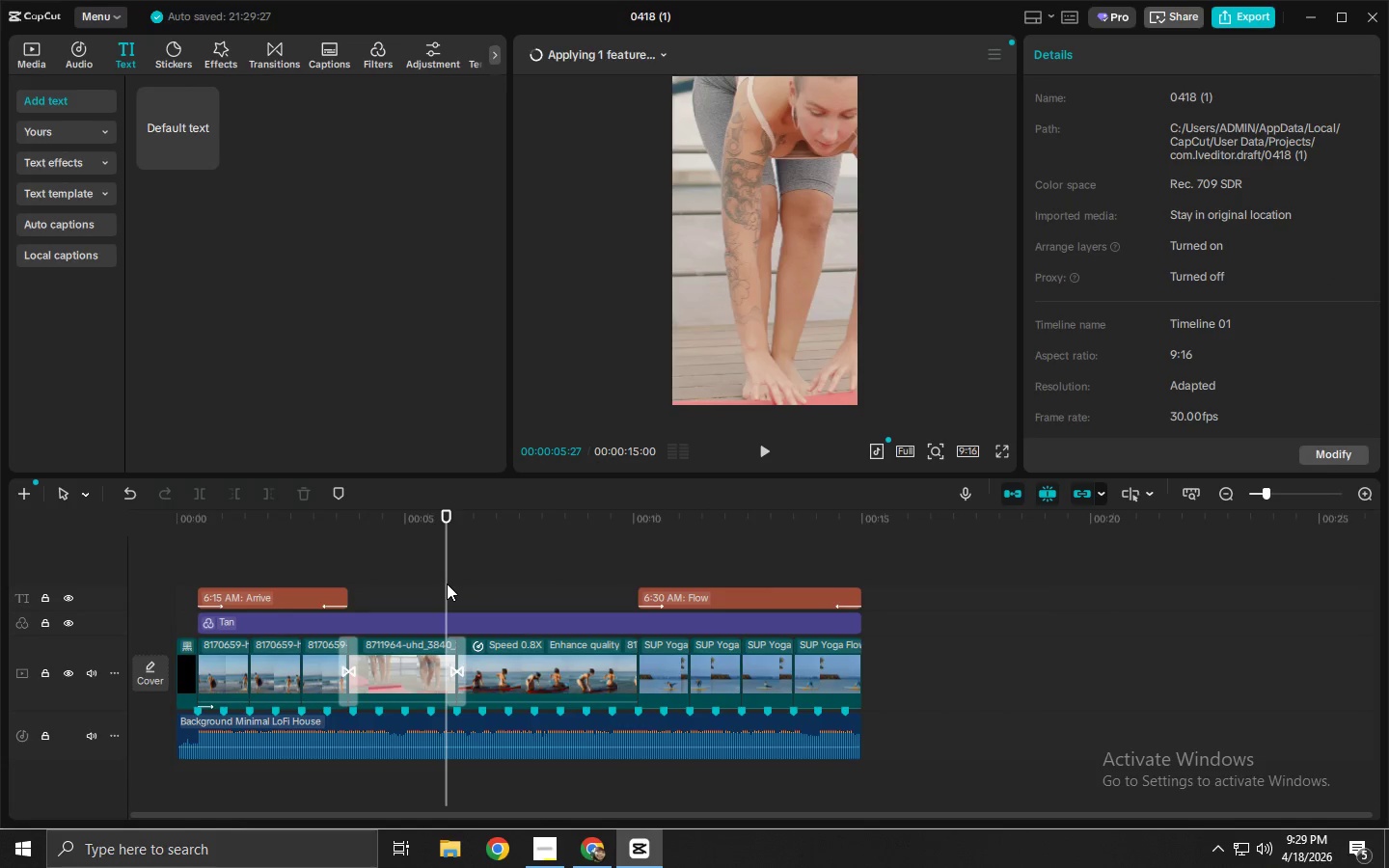 
wait(5.42)
 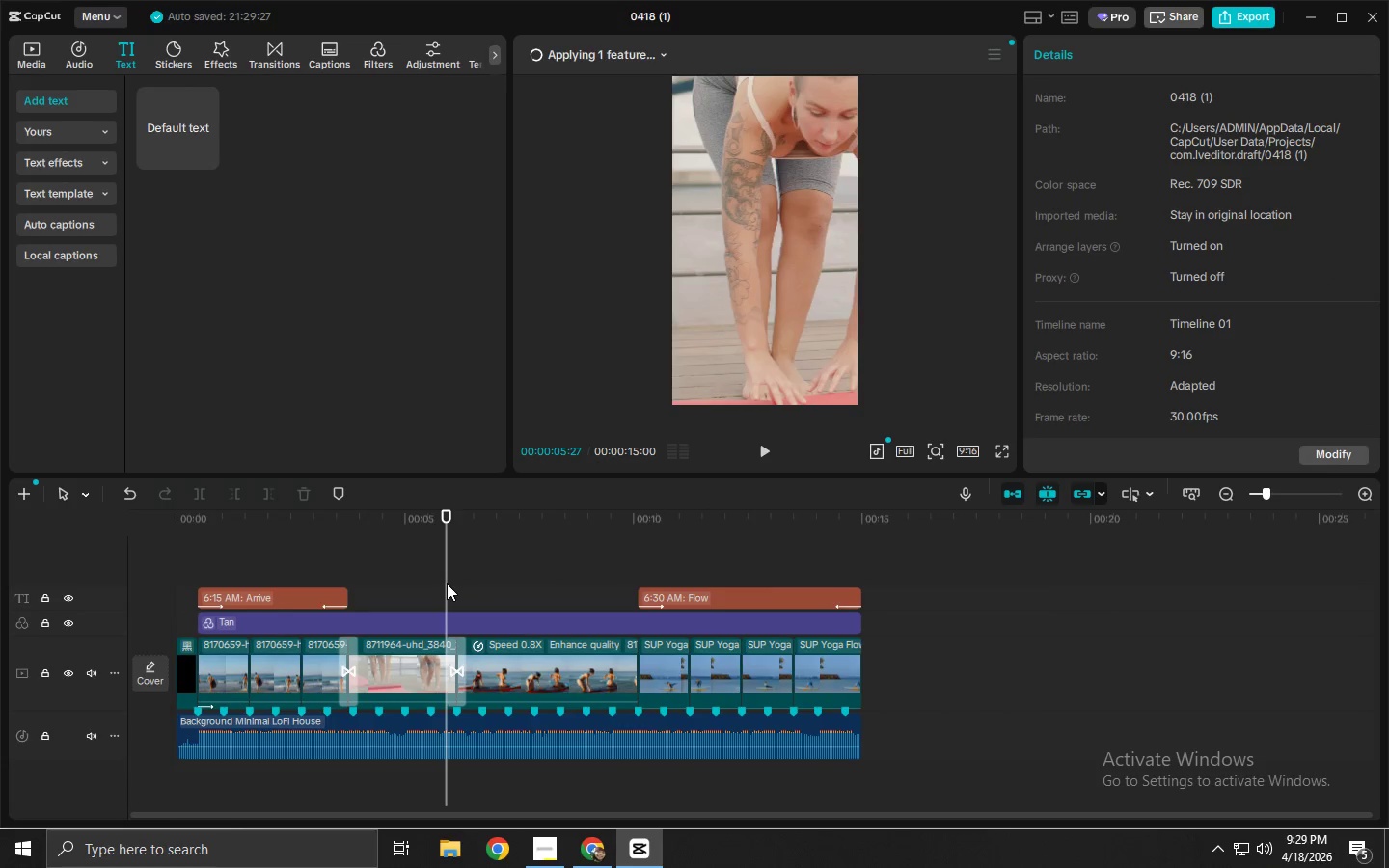 
left_click([414, 659])
 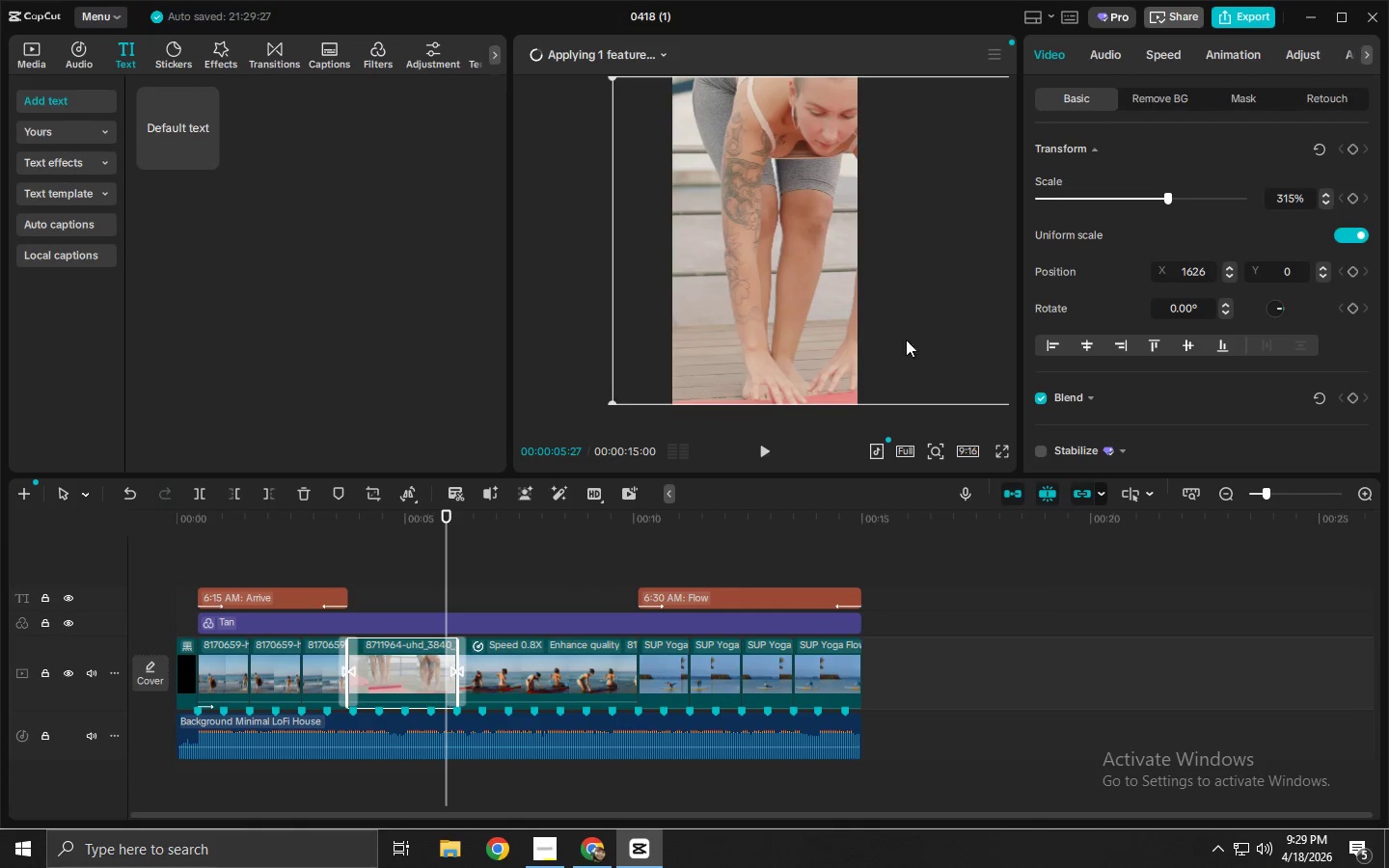 
left_click([1156, 57])
 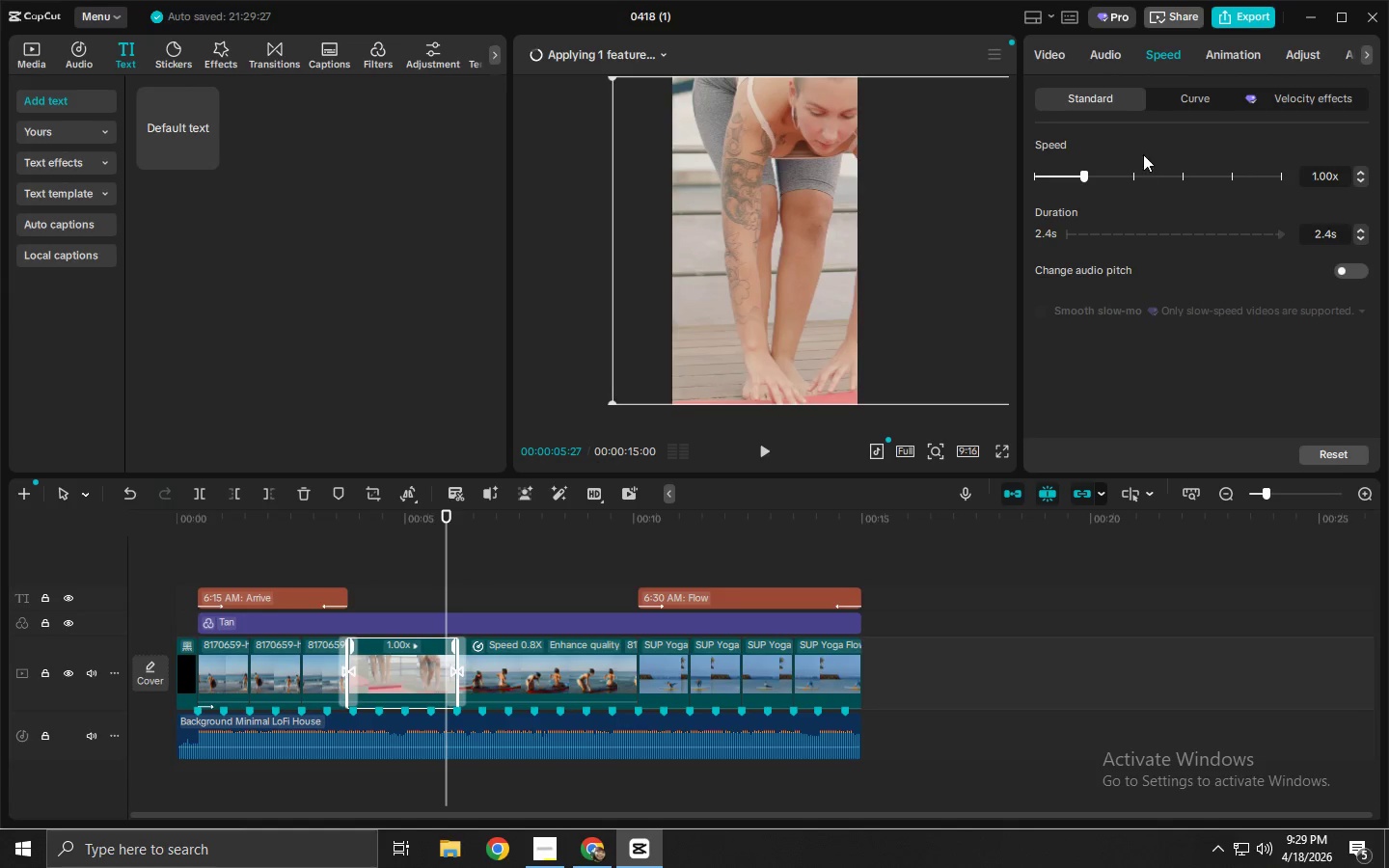 
left_click([1191, 96])
 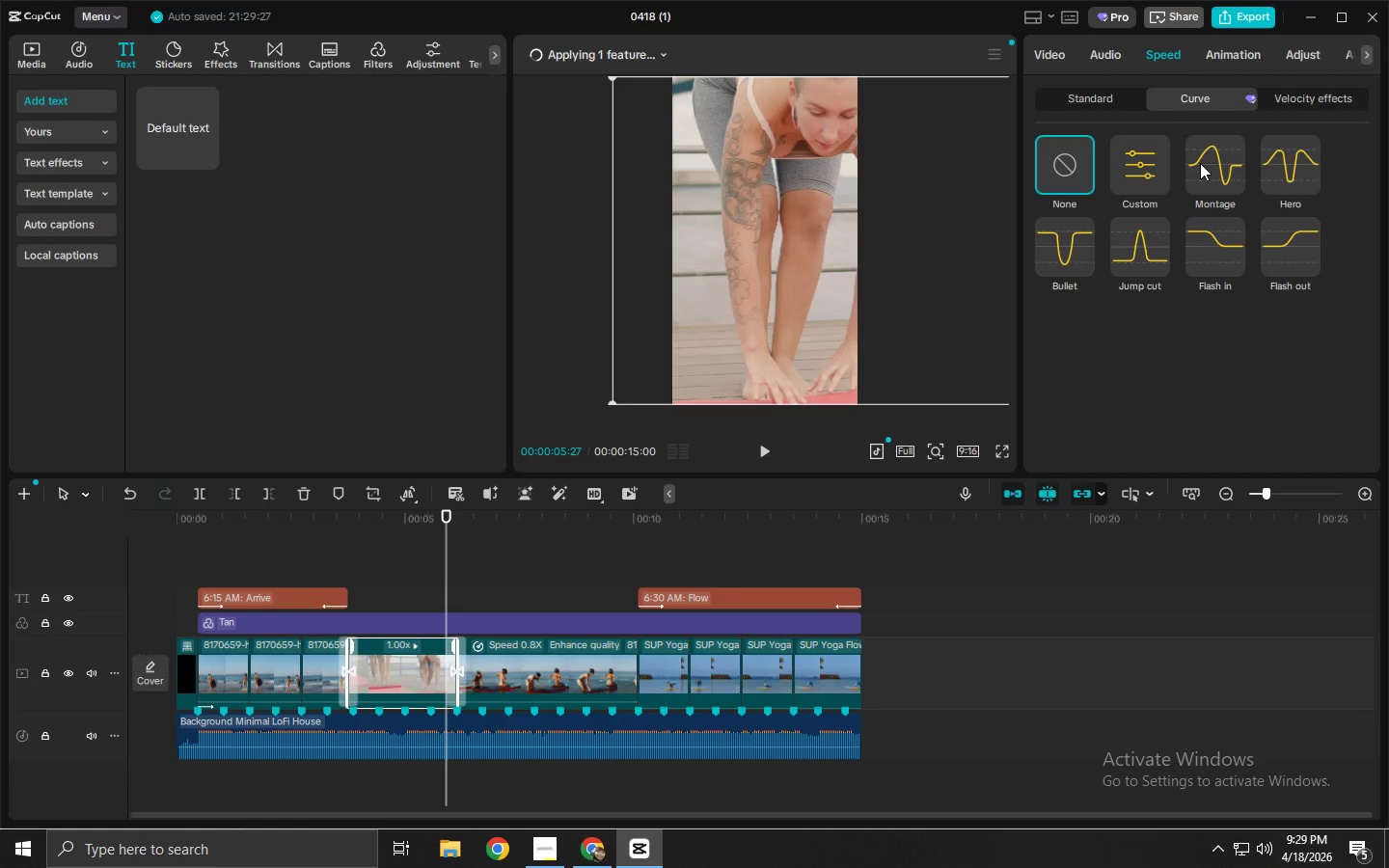 
left_click([1200, 163])
 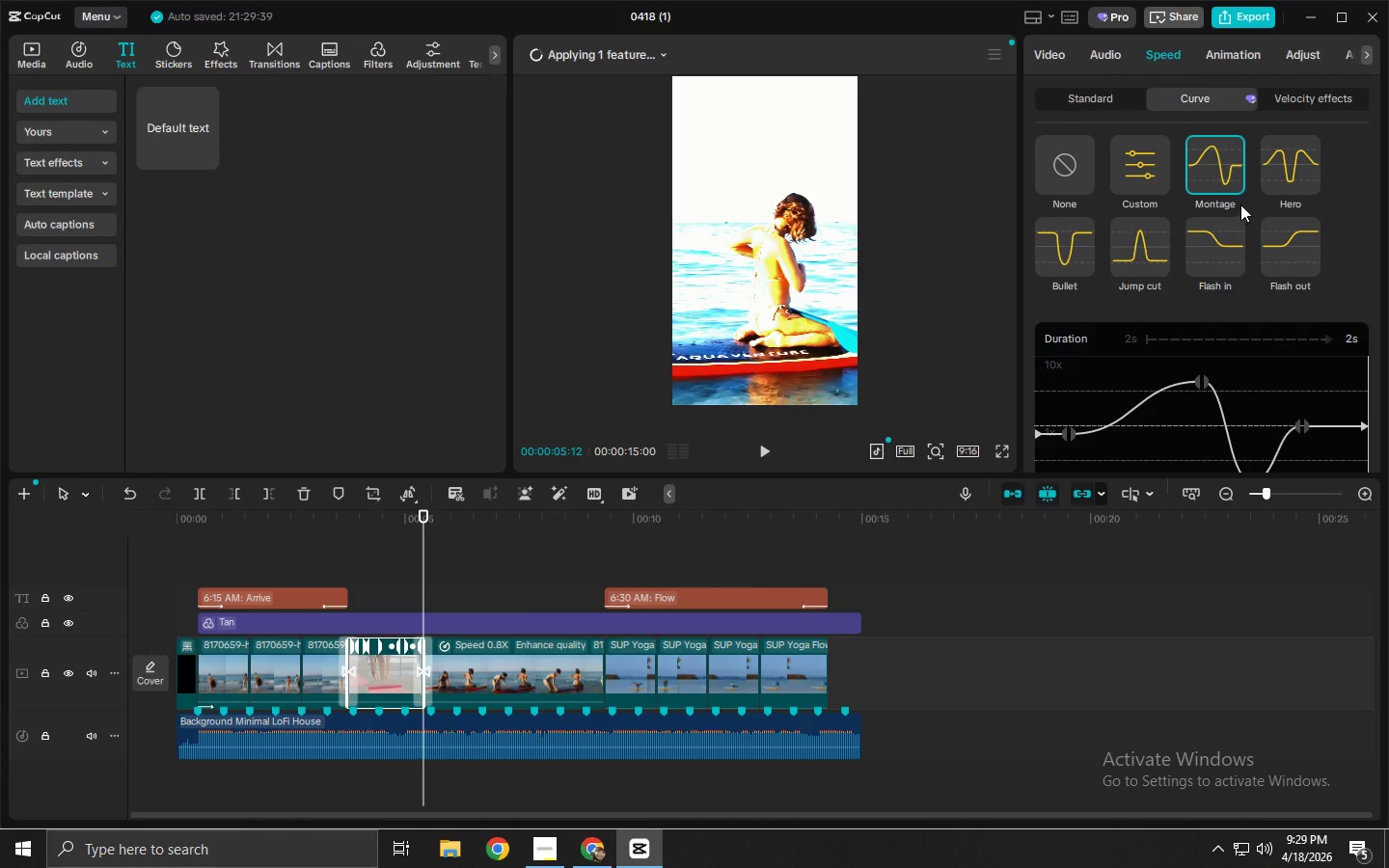 
left_click([1274, 166])
 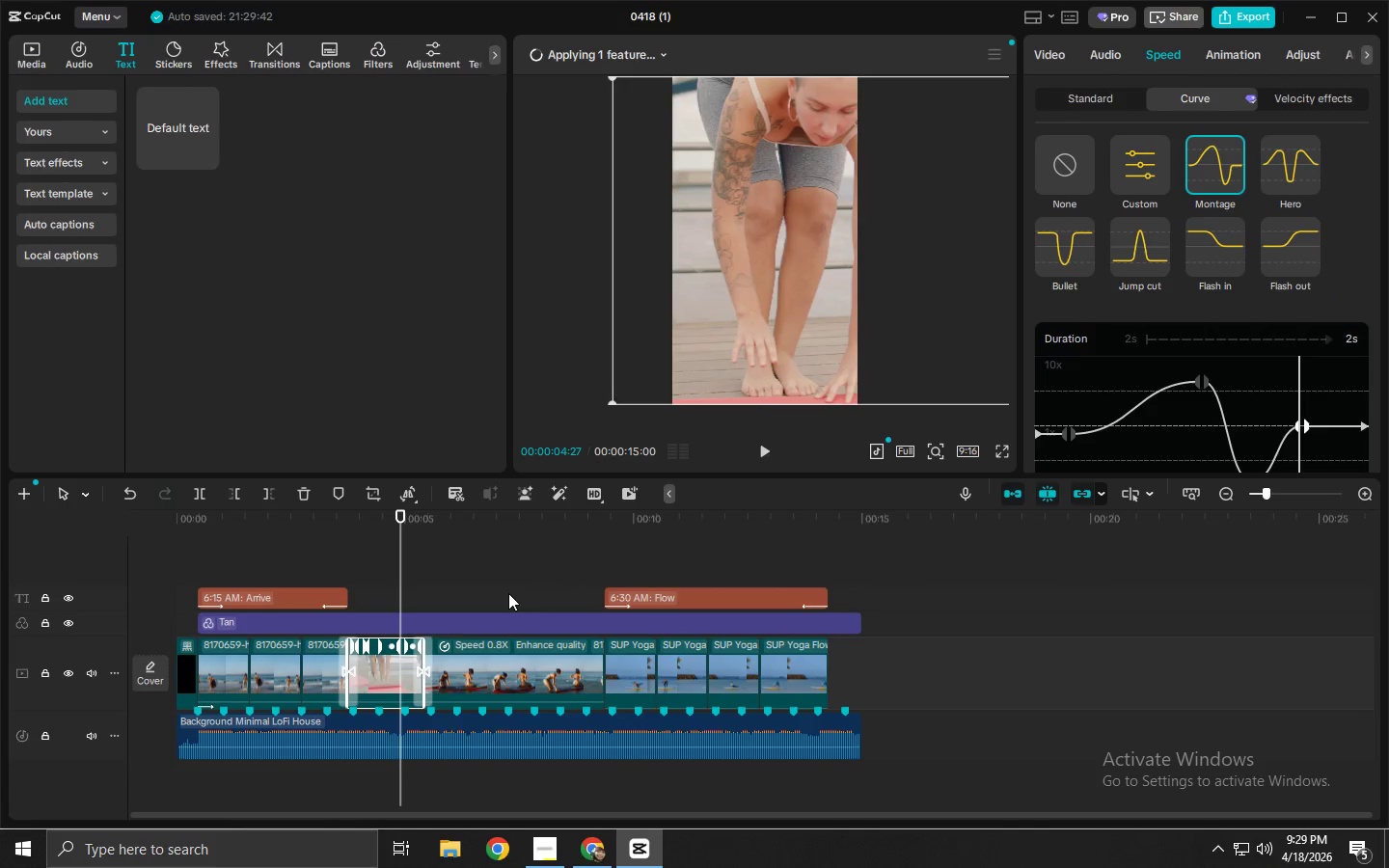 
left_click([397, 674])
 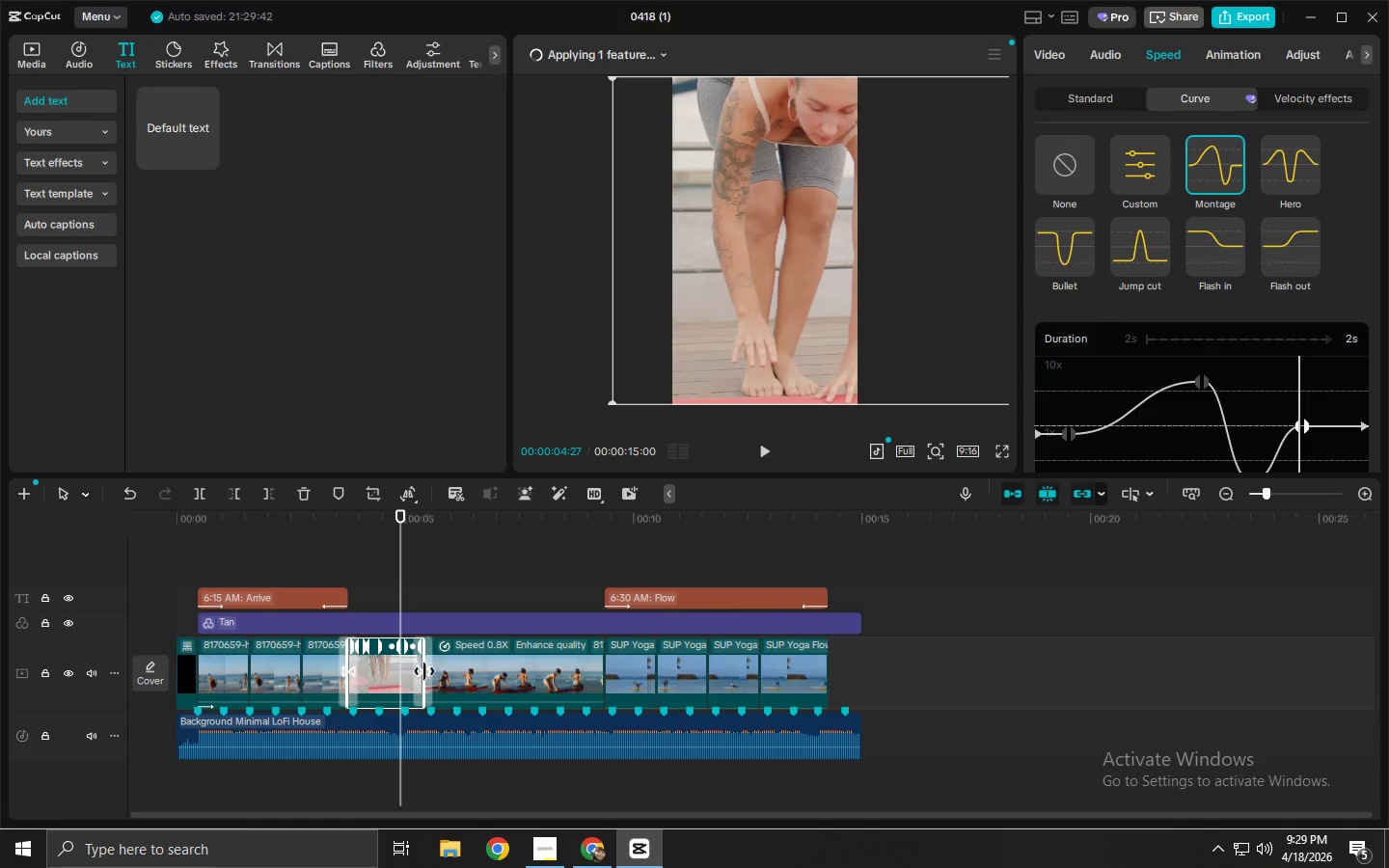 
left_click_drag(start_coordinate=[424, 671], to_coordinate=[450, 670])
 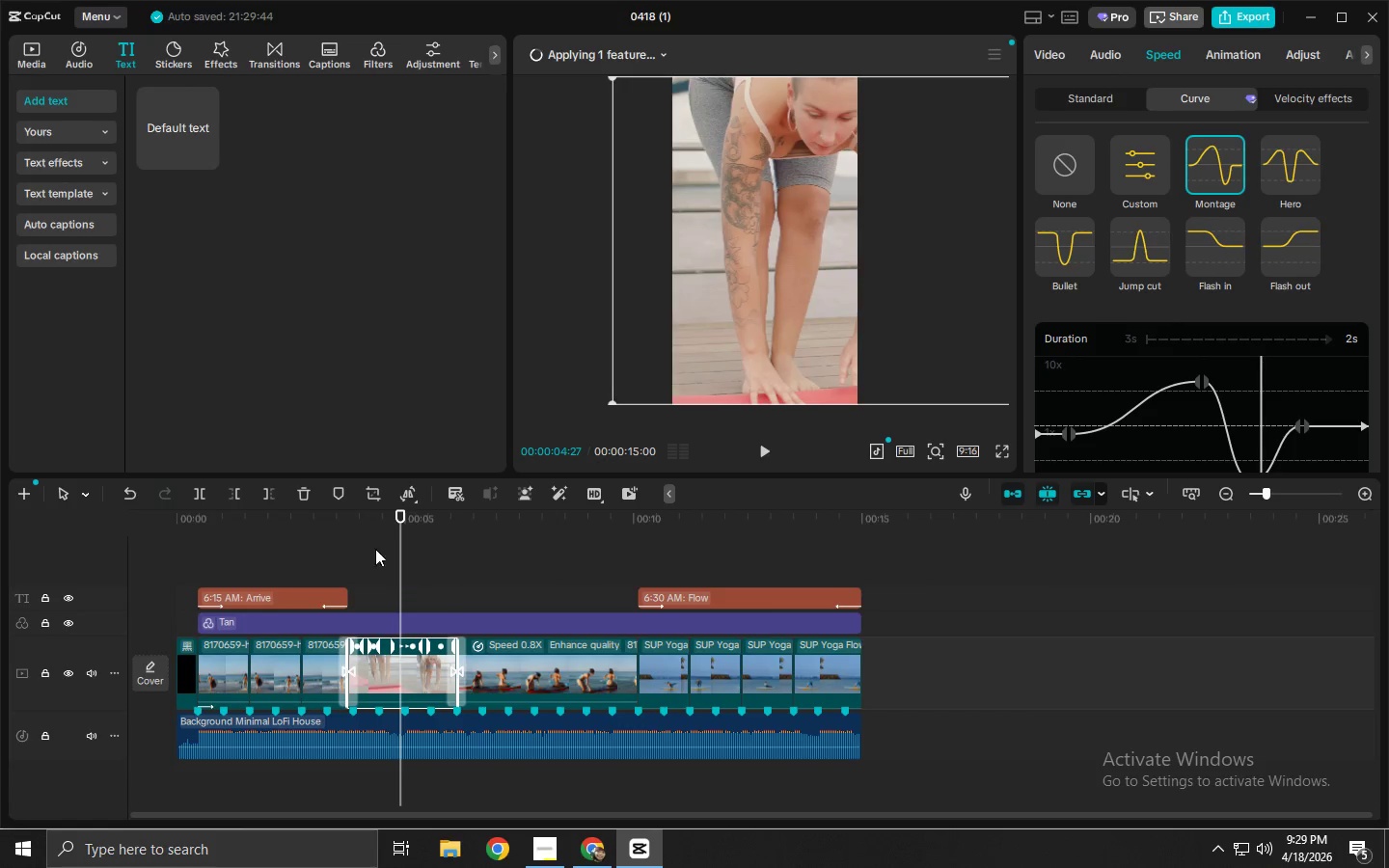 
left_click_drag(start_coordinate=[337, 517], to_coordinate=[332, 517])
 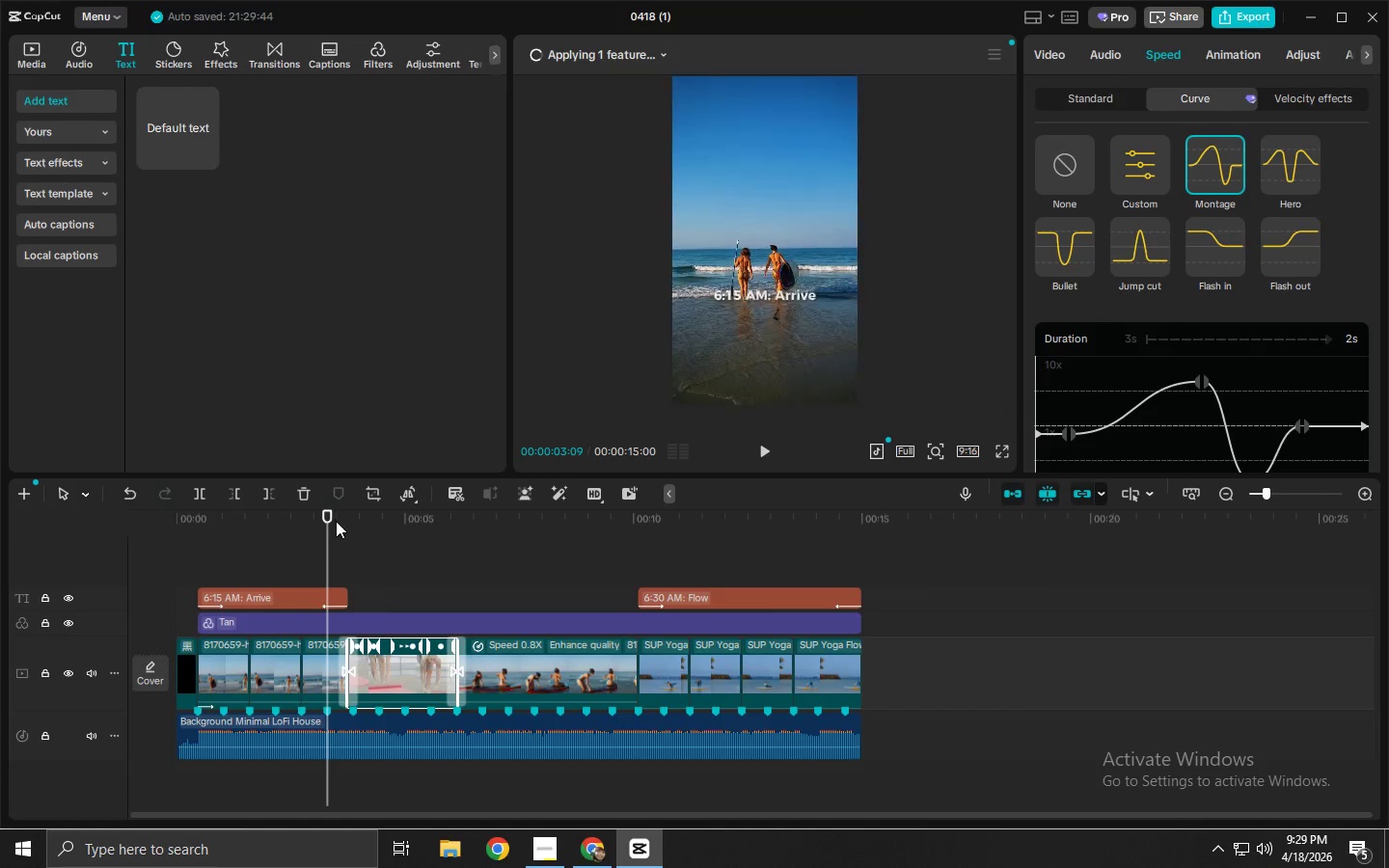 
key(Space)
 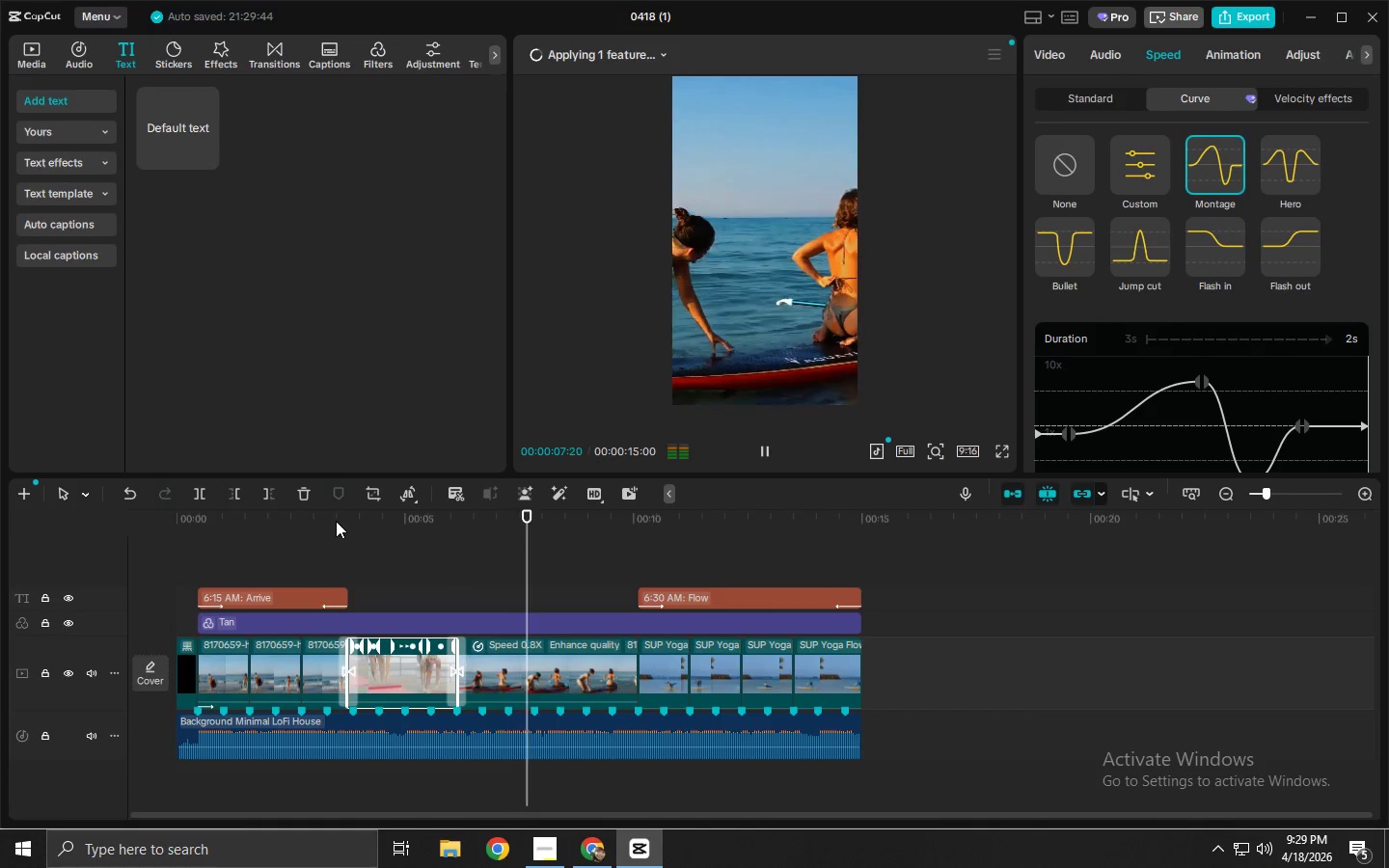 
wait(6.0)
 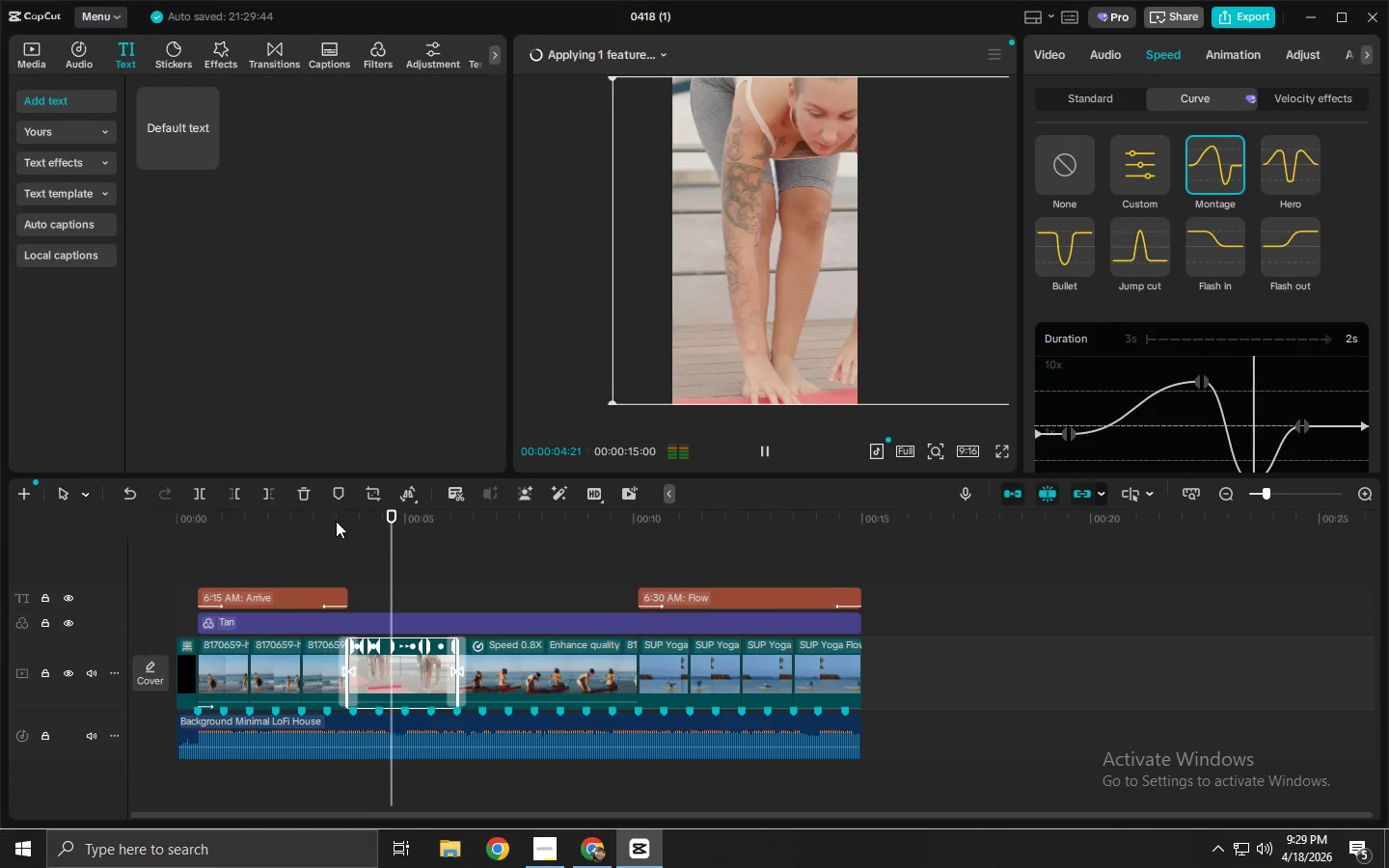 
key(Space)
 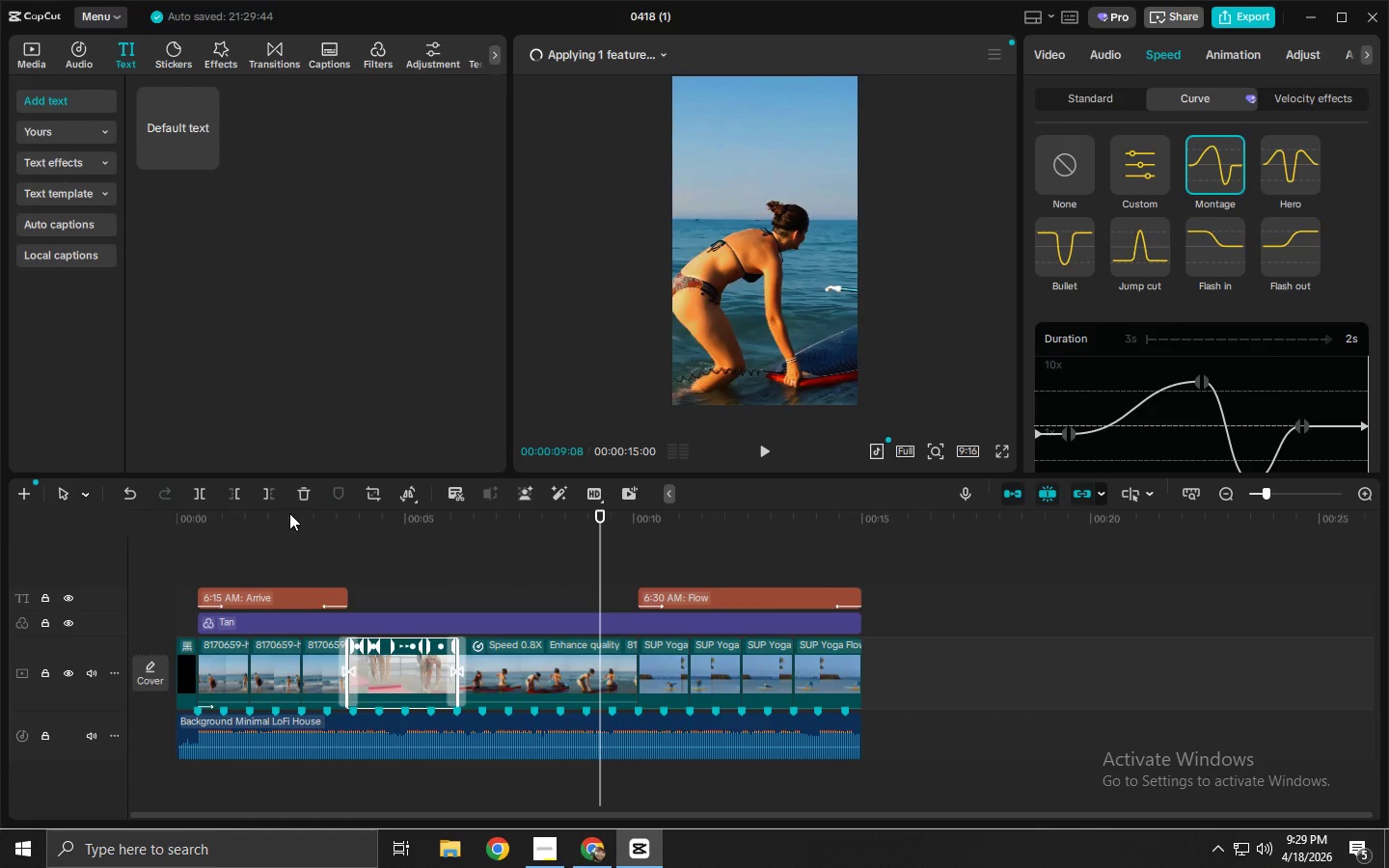 
key(Space)
 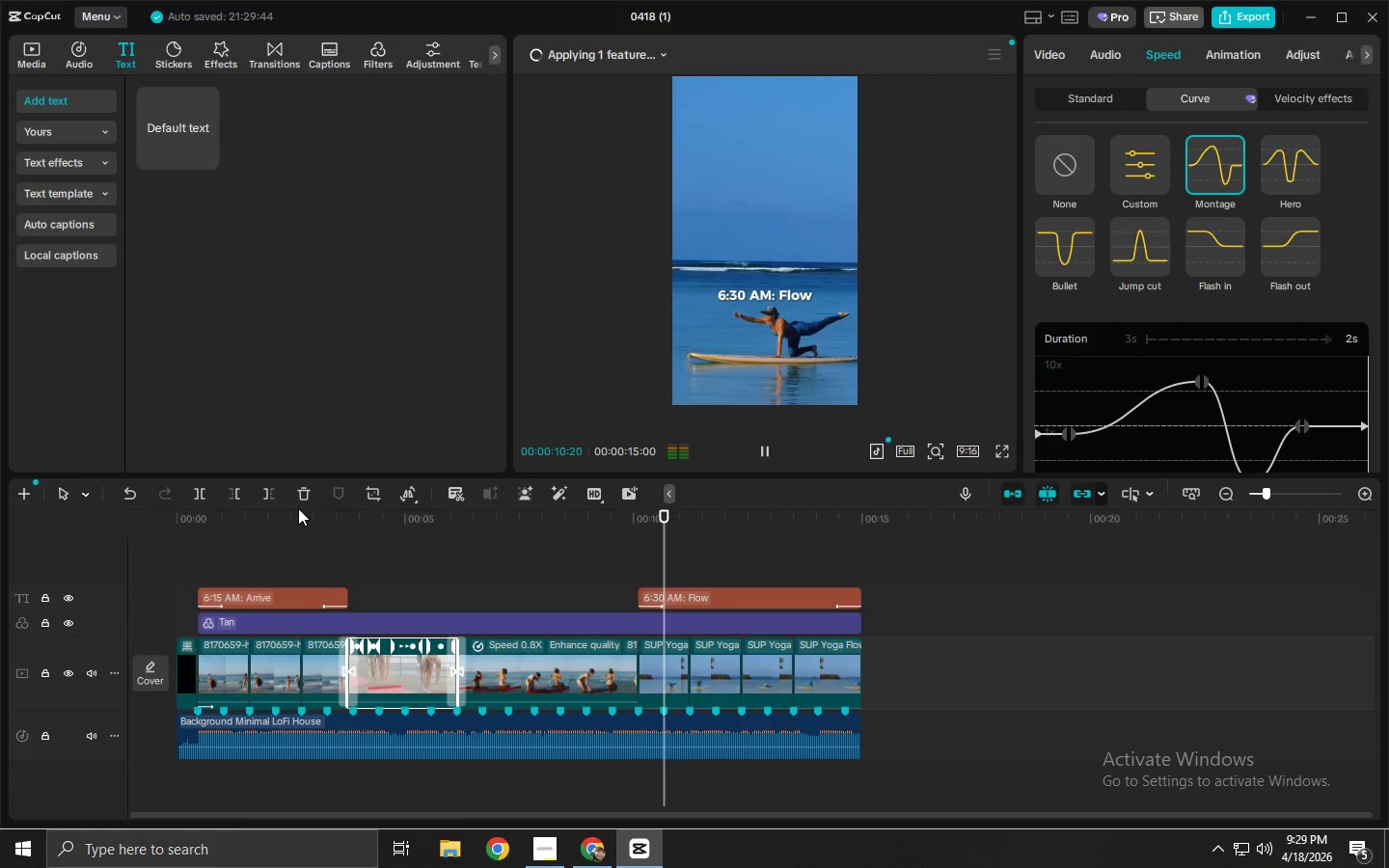 
key(Space)
 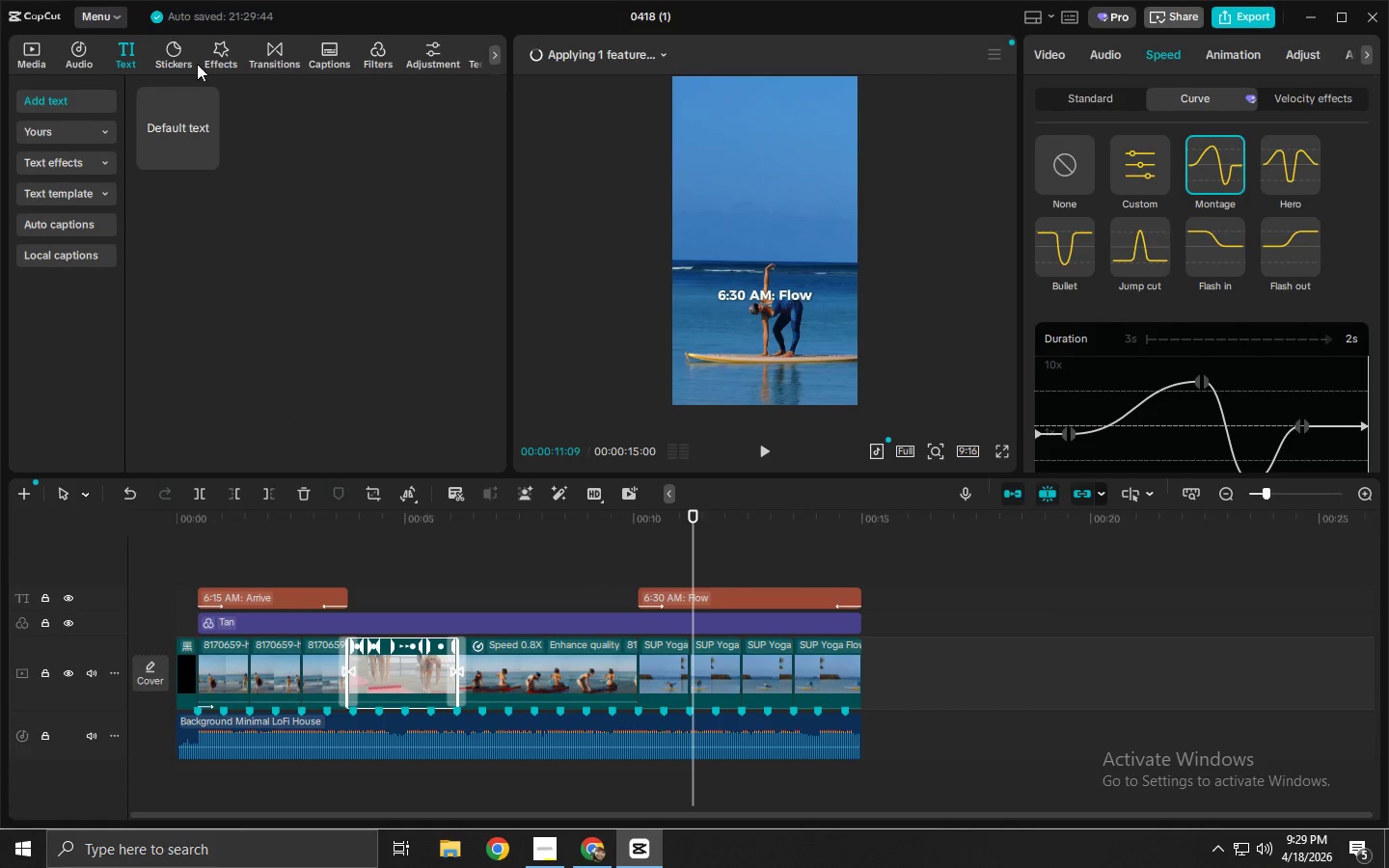 
left_click([270, 51])
 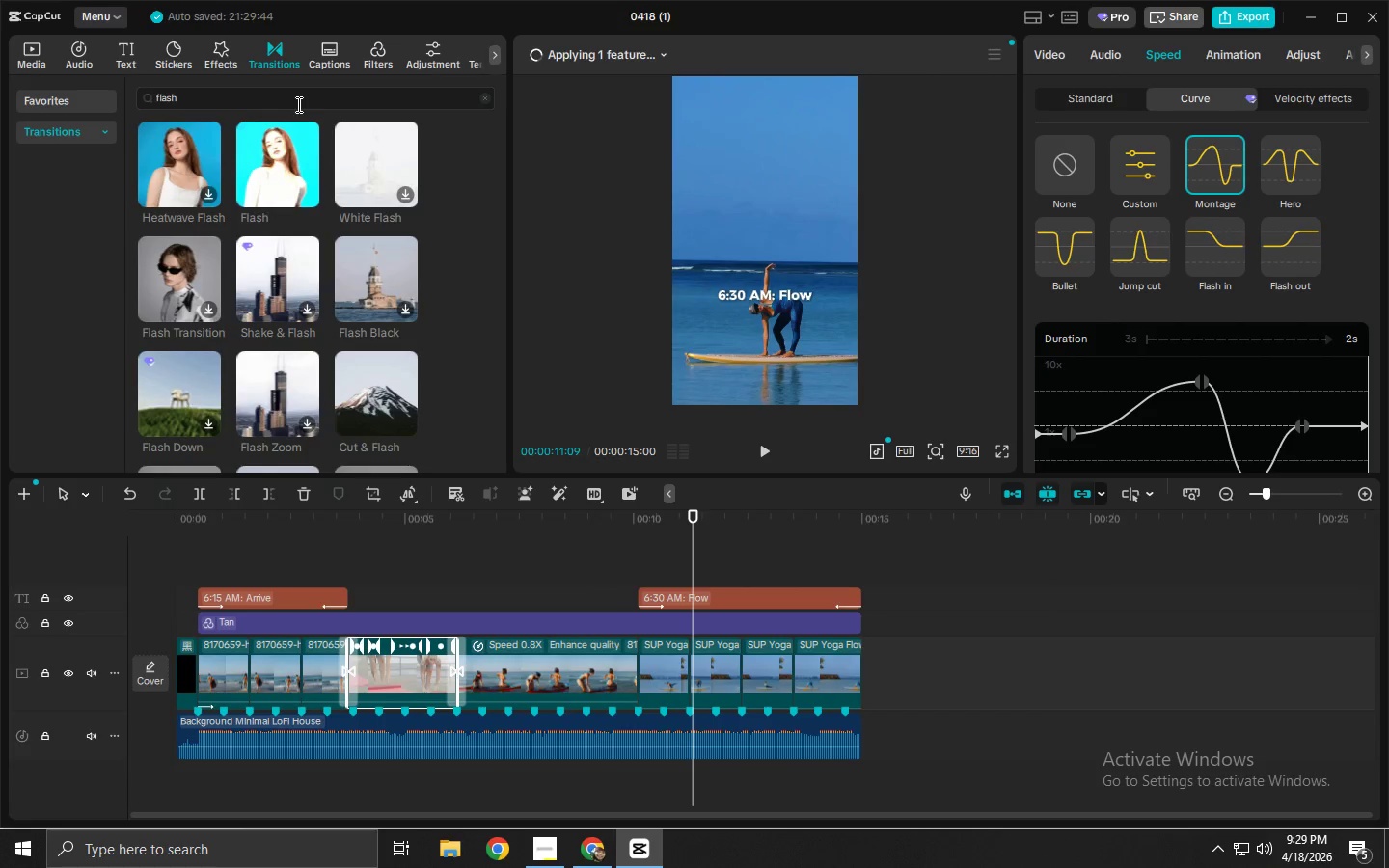 
left_click_drag(start_coordinate=[291, 98], to_coordinate=[47, 97])
 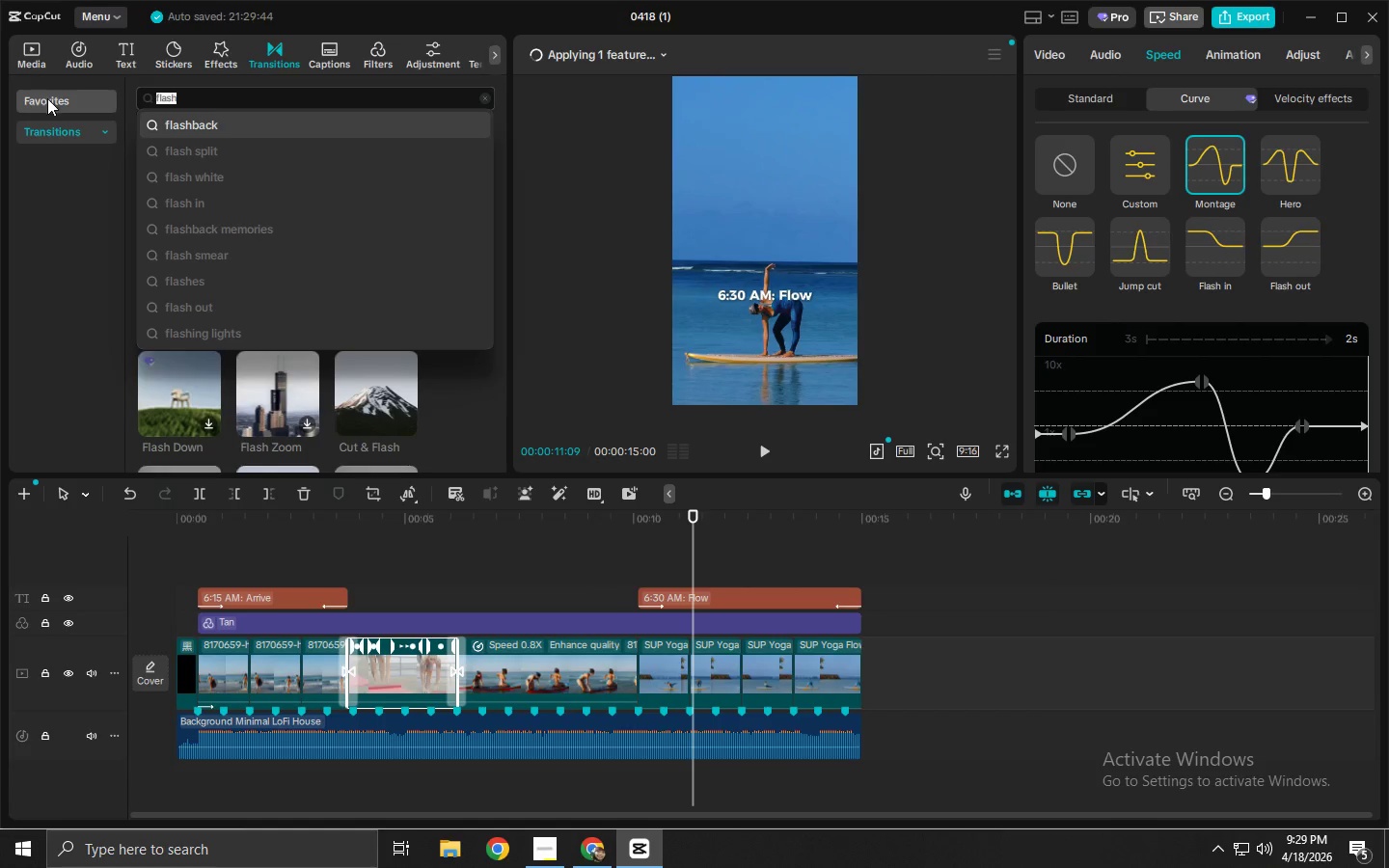 
type(vertical blur)
 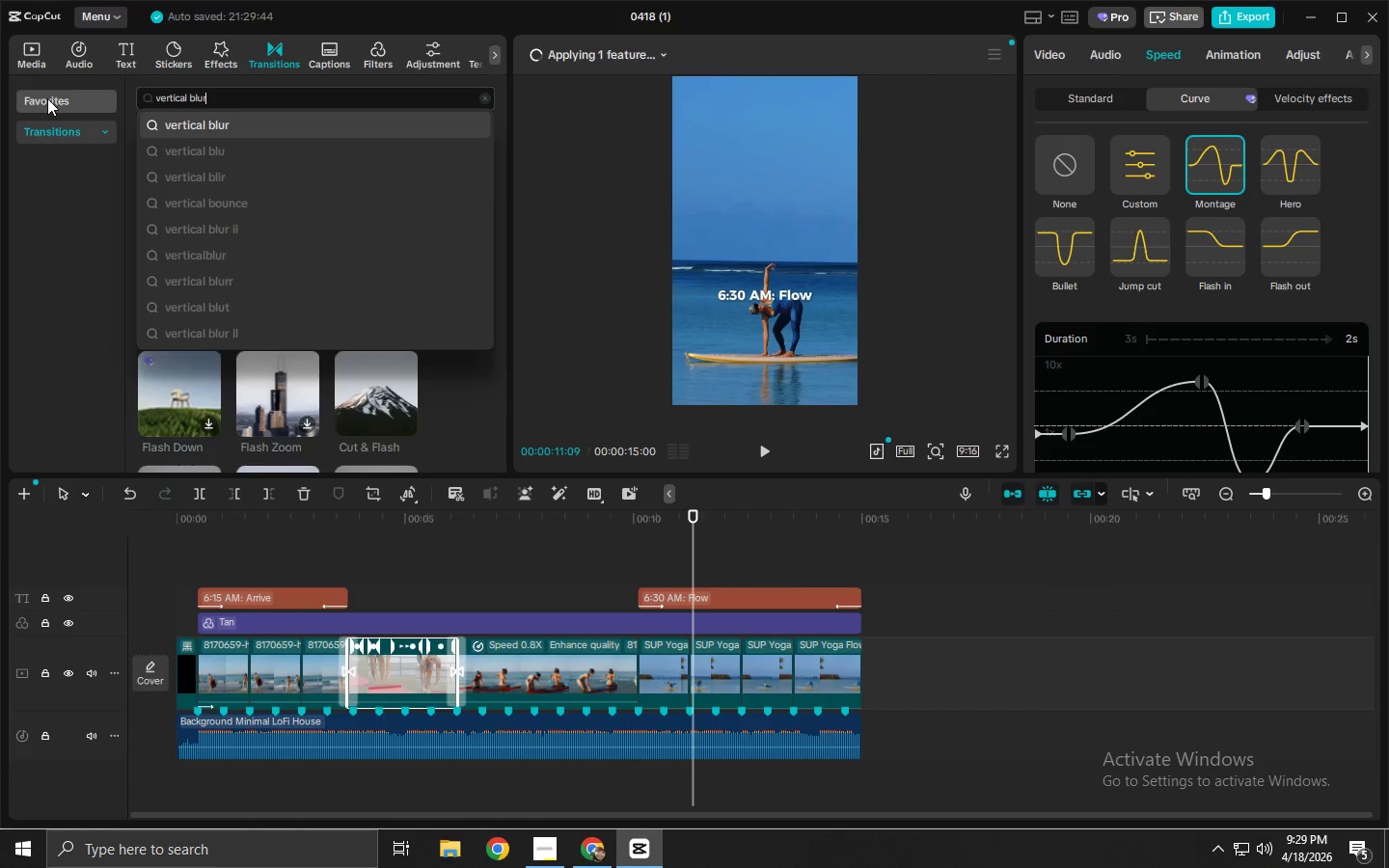 
key(Enter)
 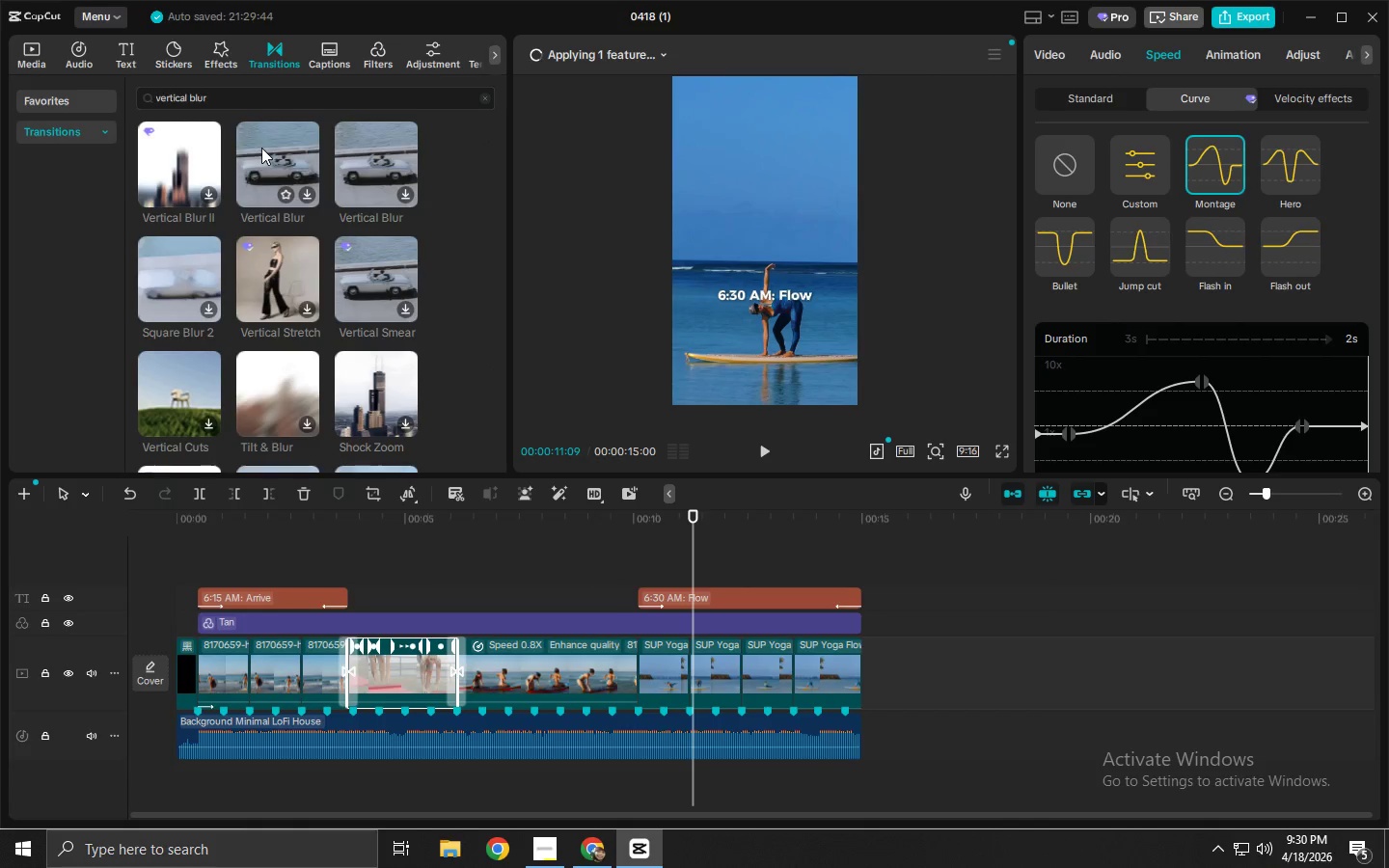 
left_click_drag(start_coordinate=[261, 148], to_coordinate=[627, 665])
 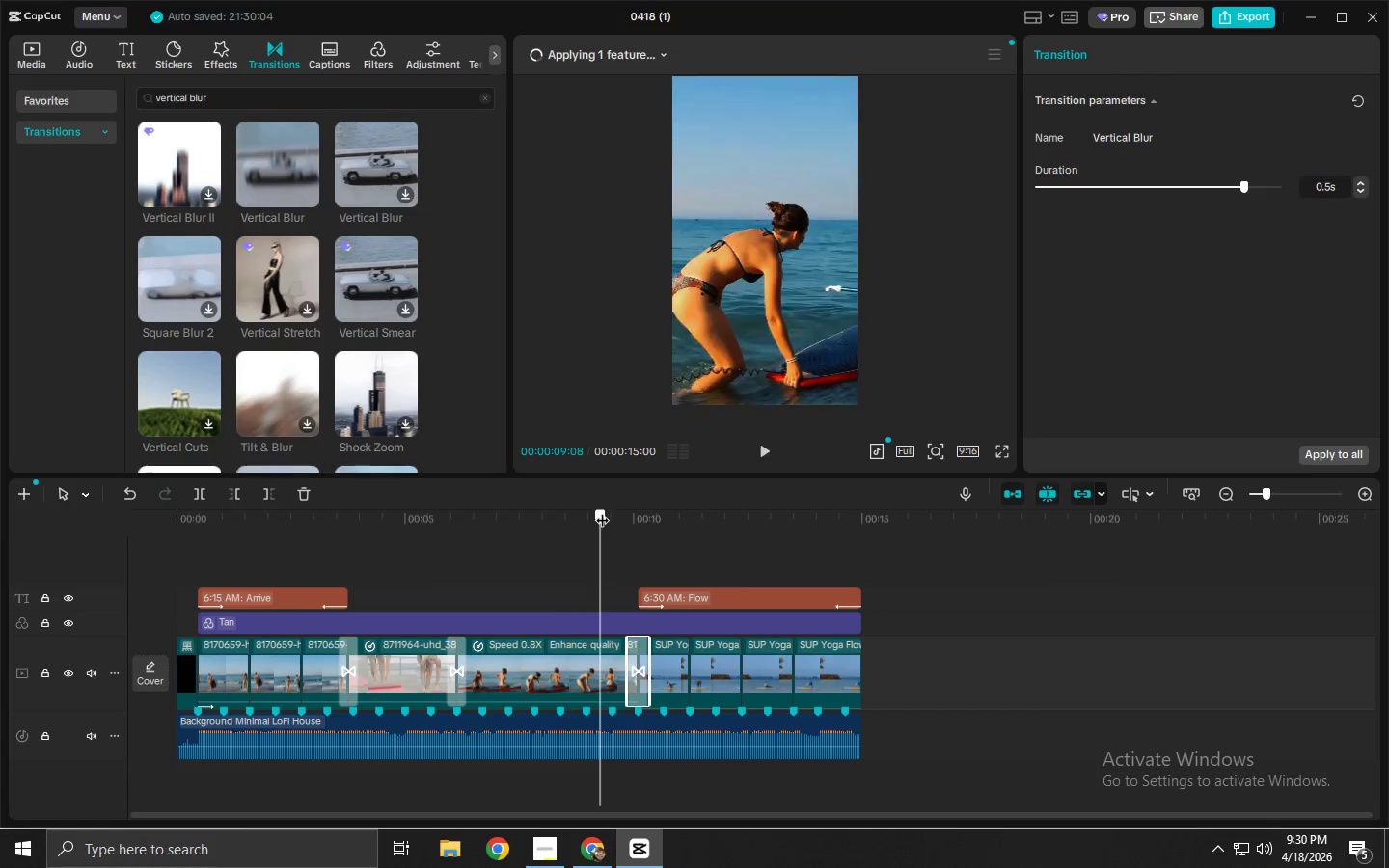 
key(Space)
 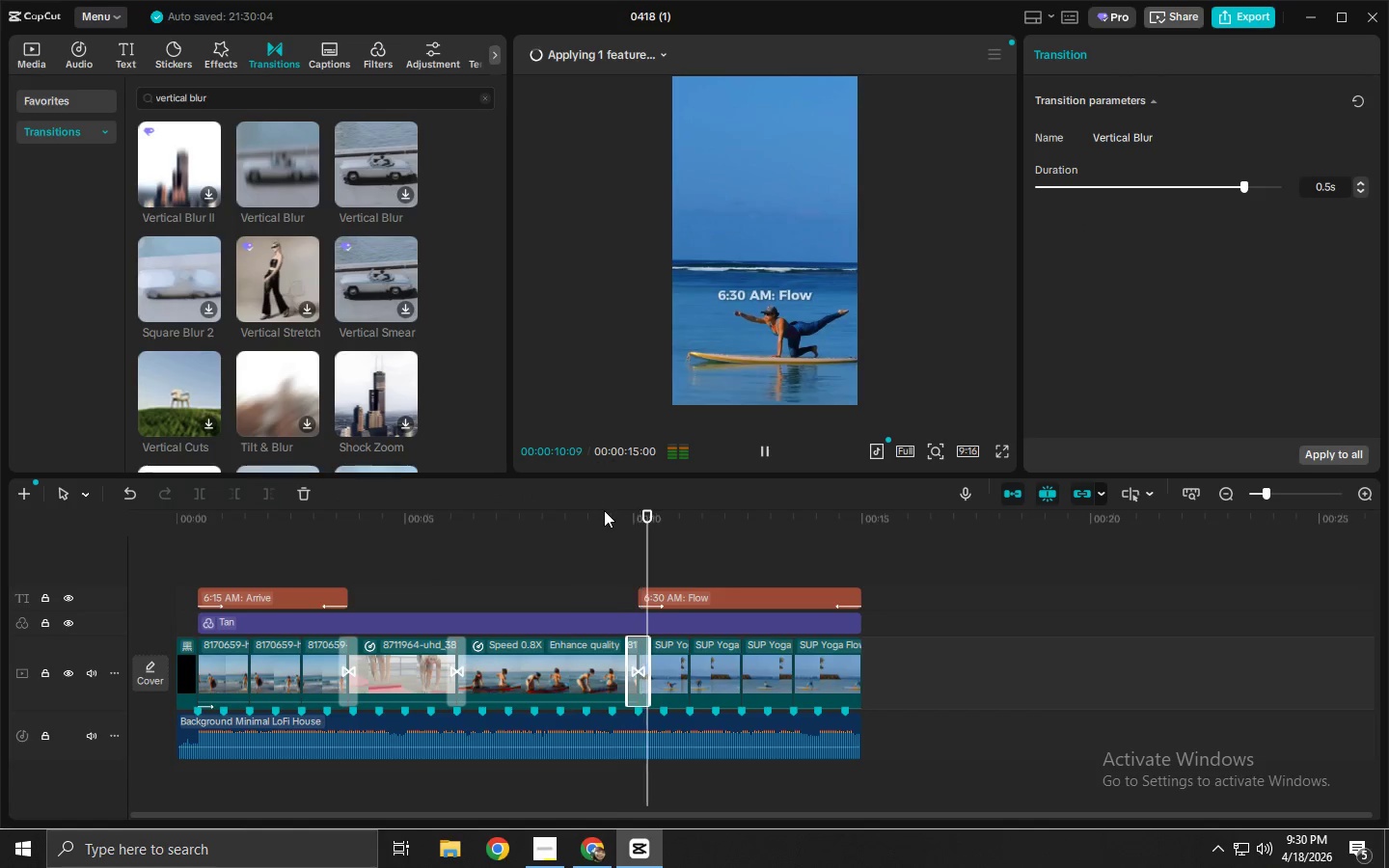 
key(Space)
 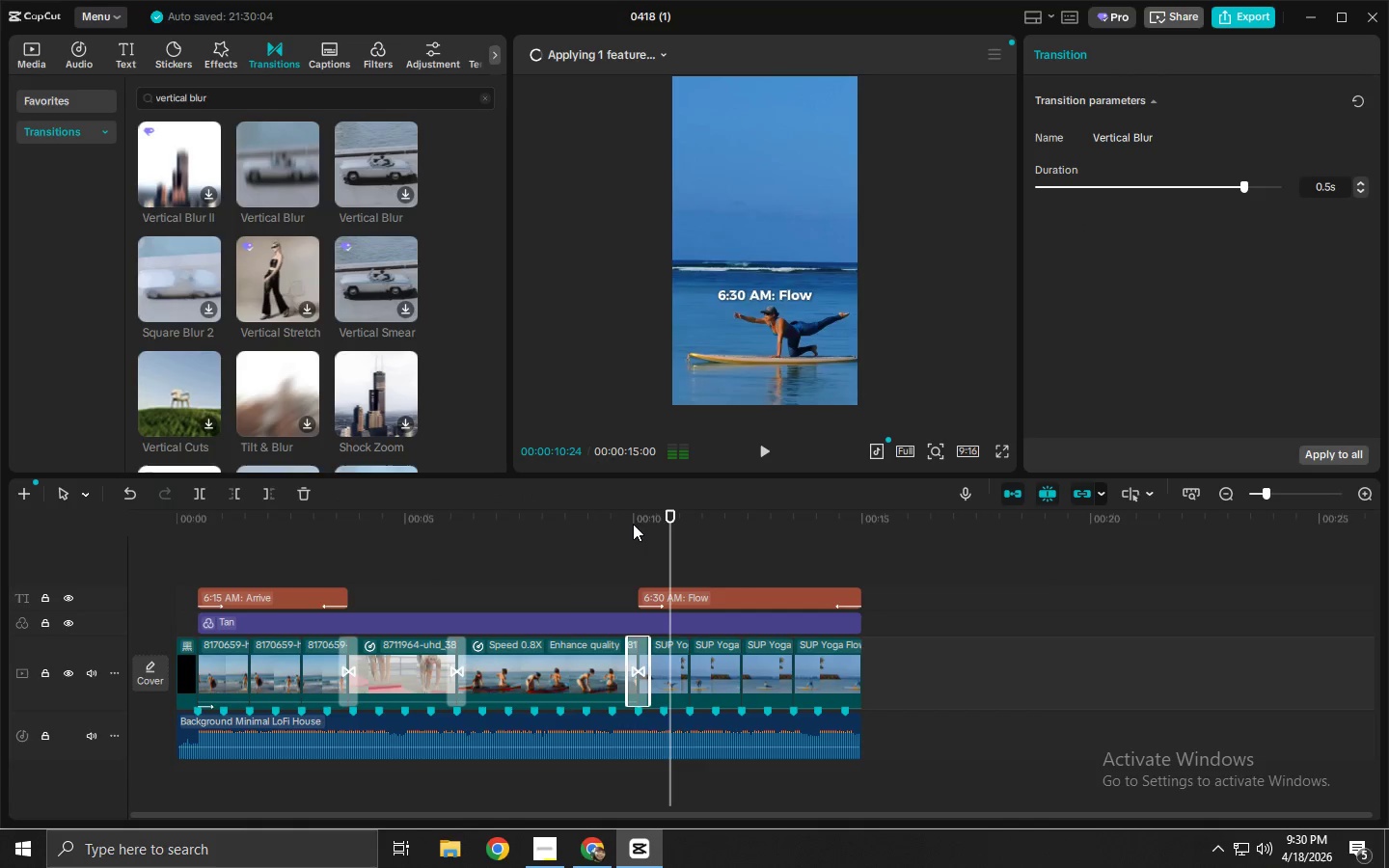 
left_click([634, 524])
 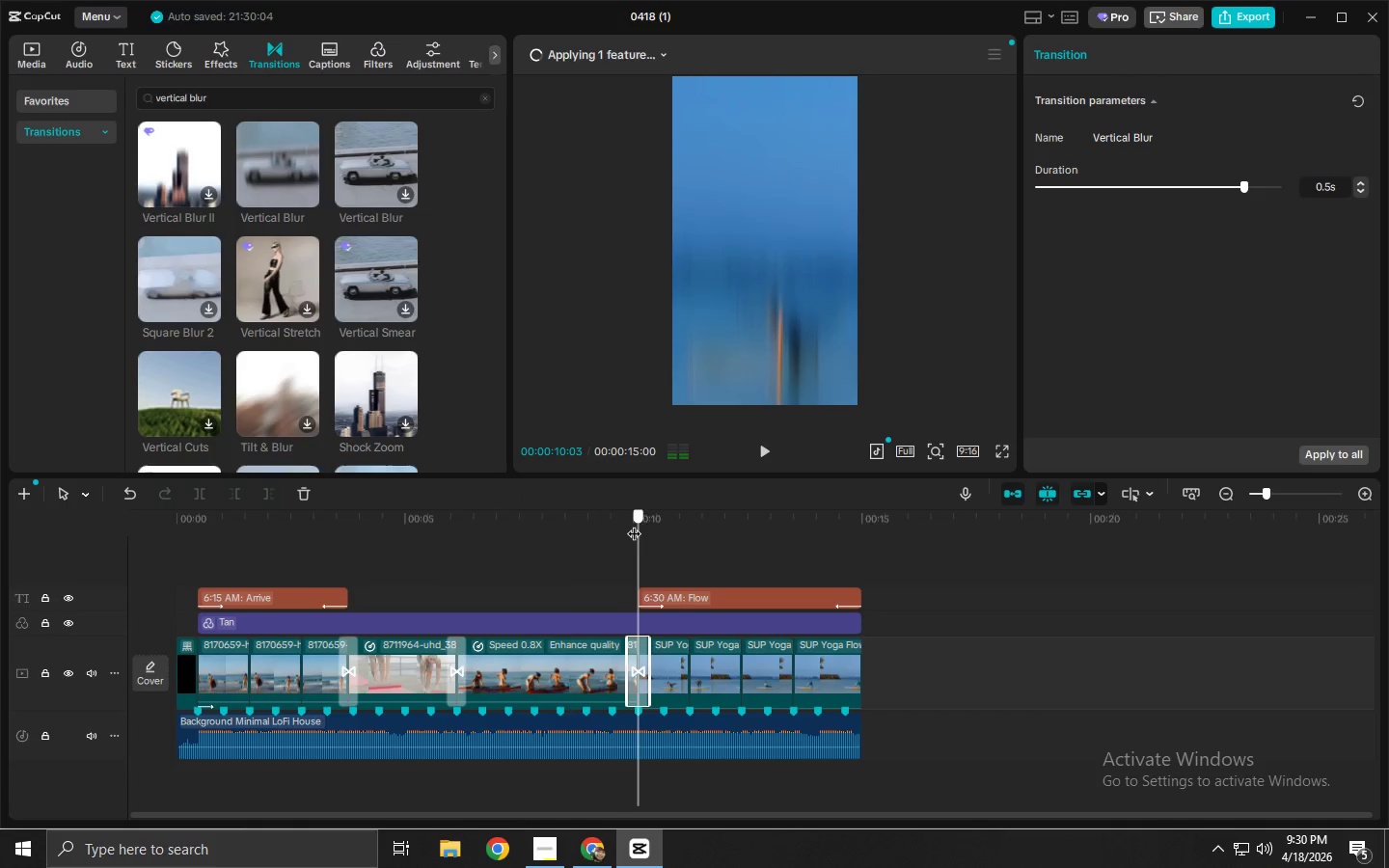 
key(Space)
 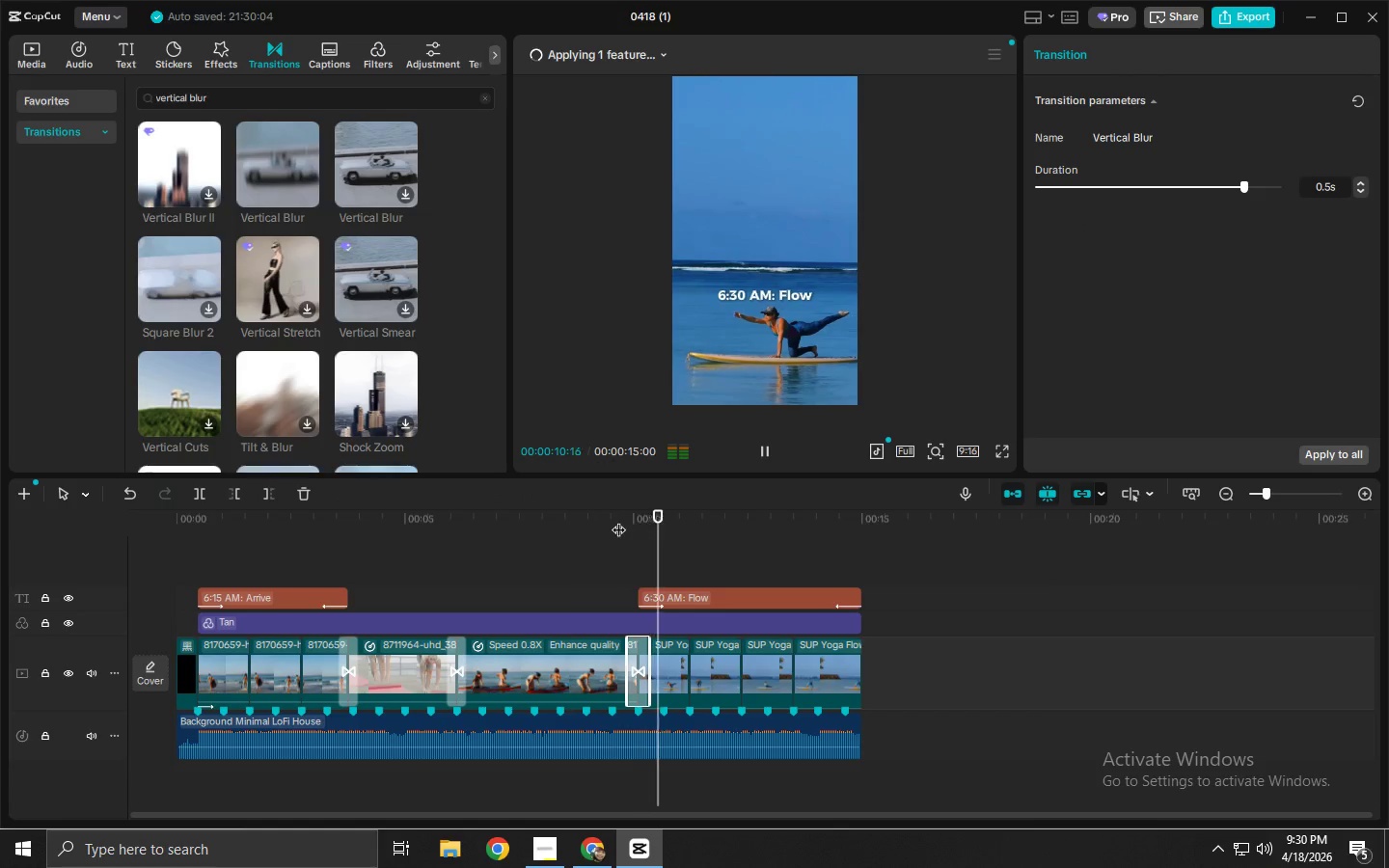 
key(Space)
 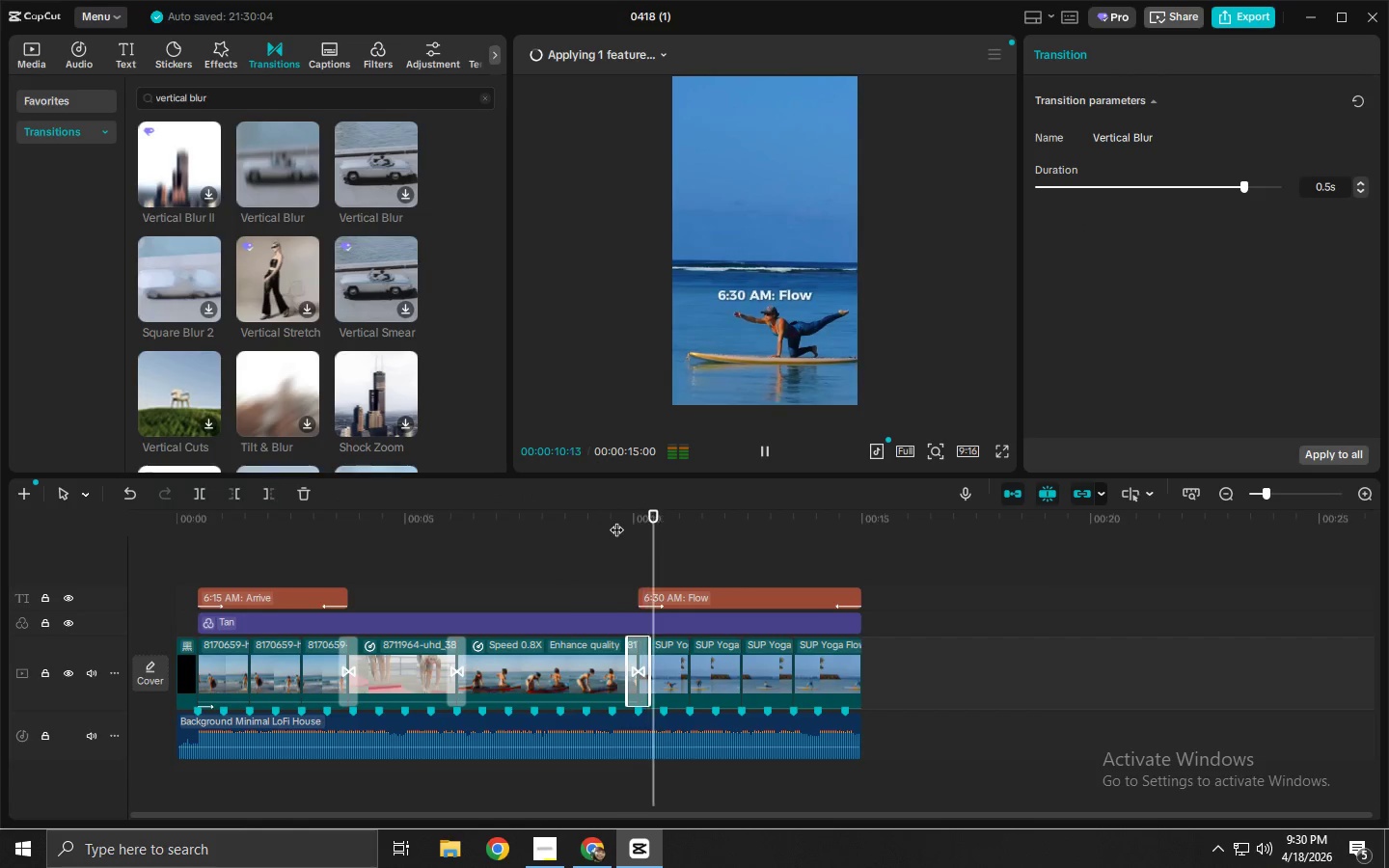 
key(Space)
 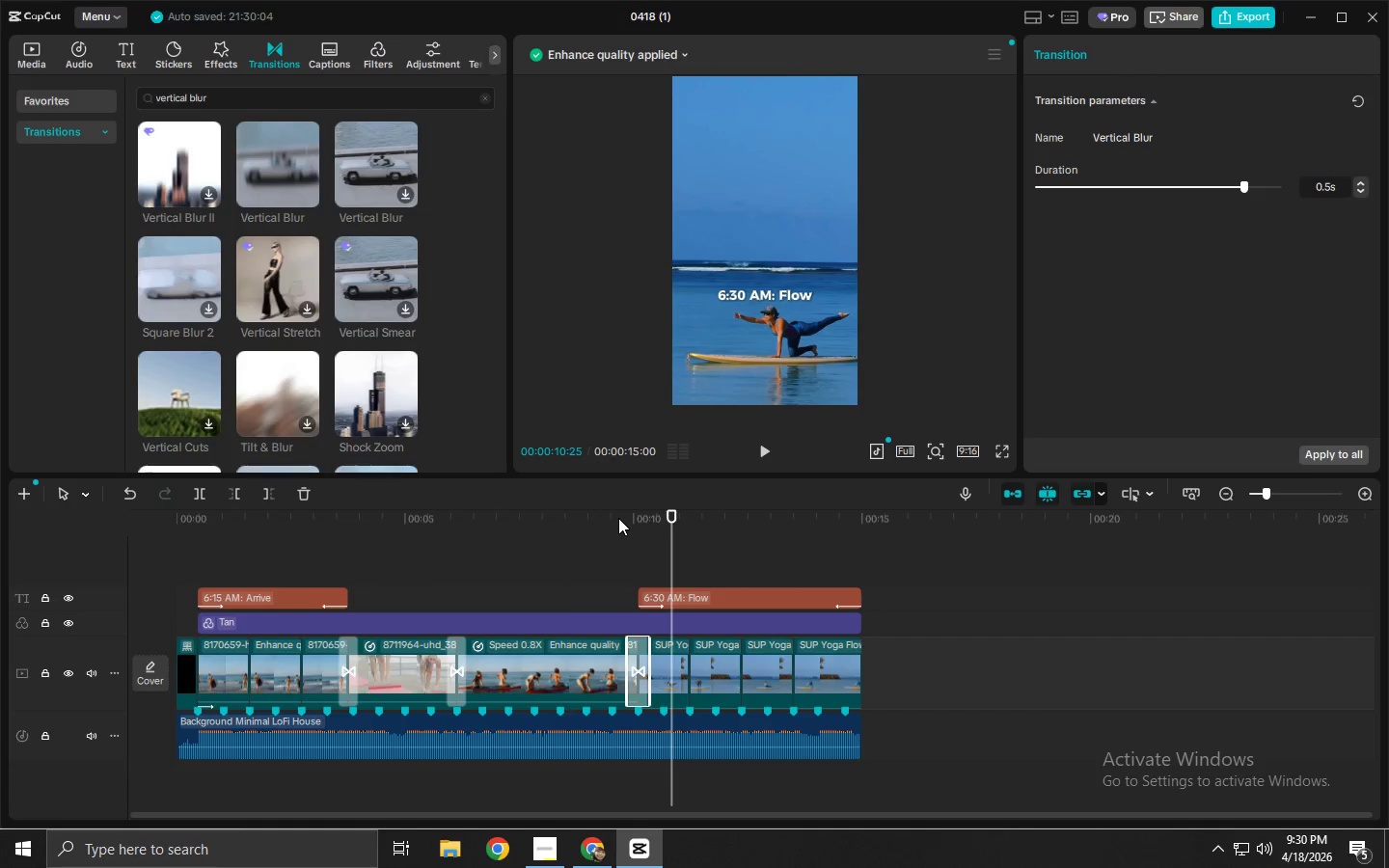 
wait(10.45)
 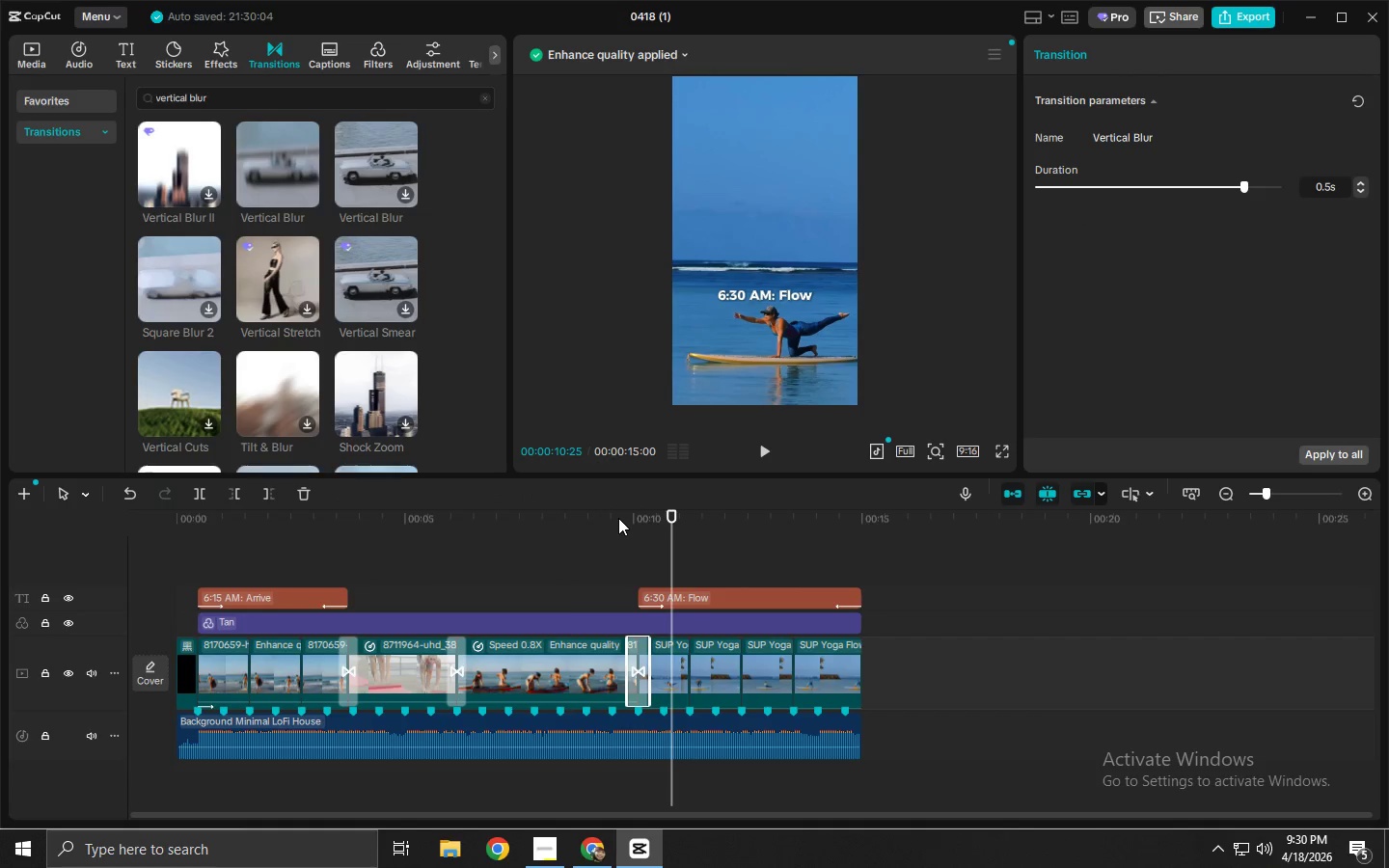 
key(Space)
 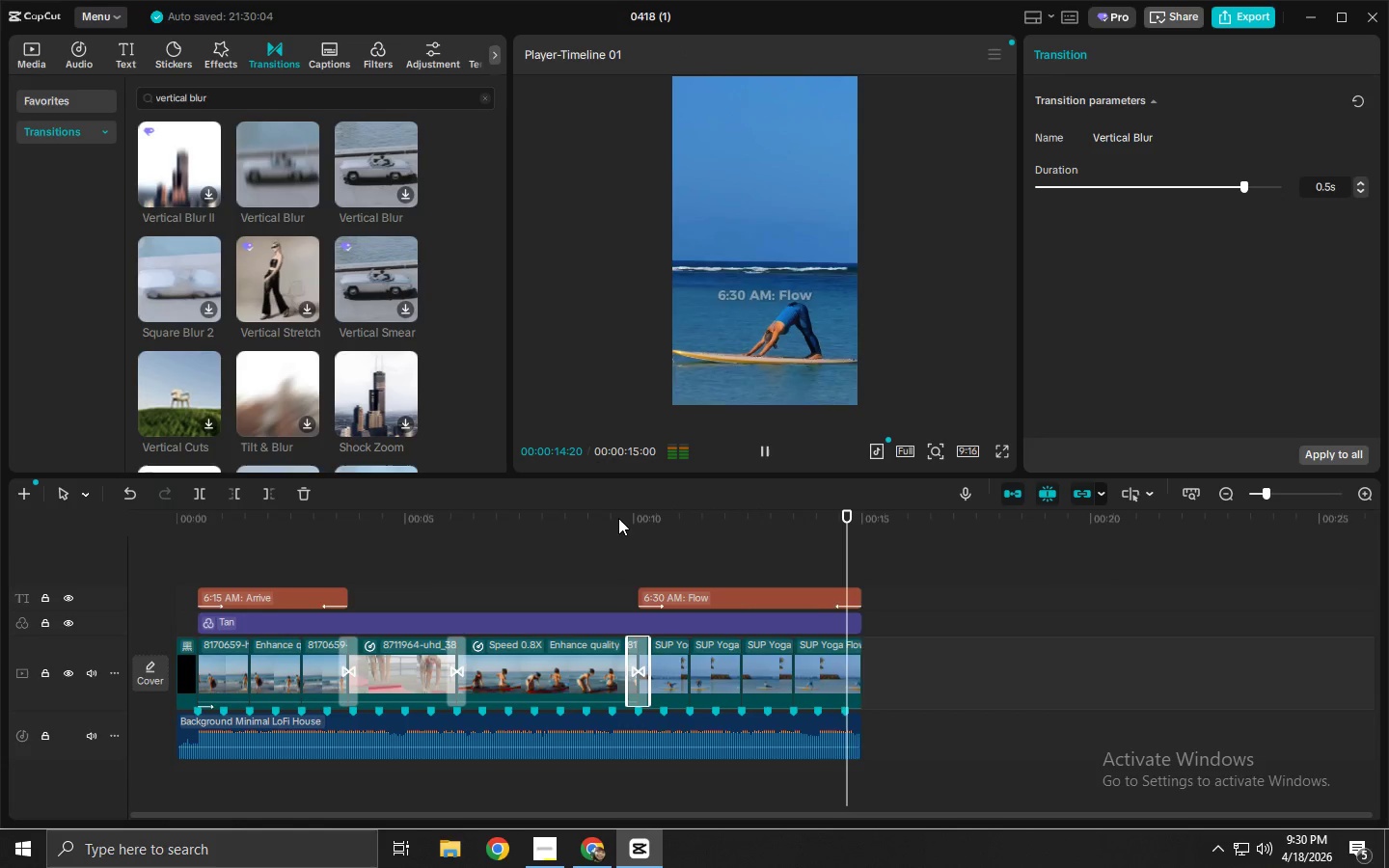 
wait(5.19)
 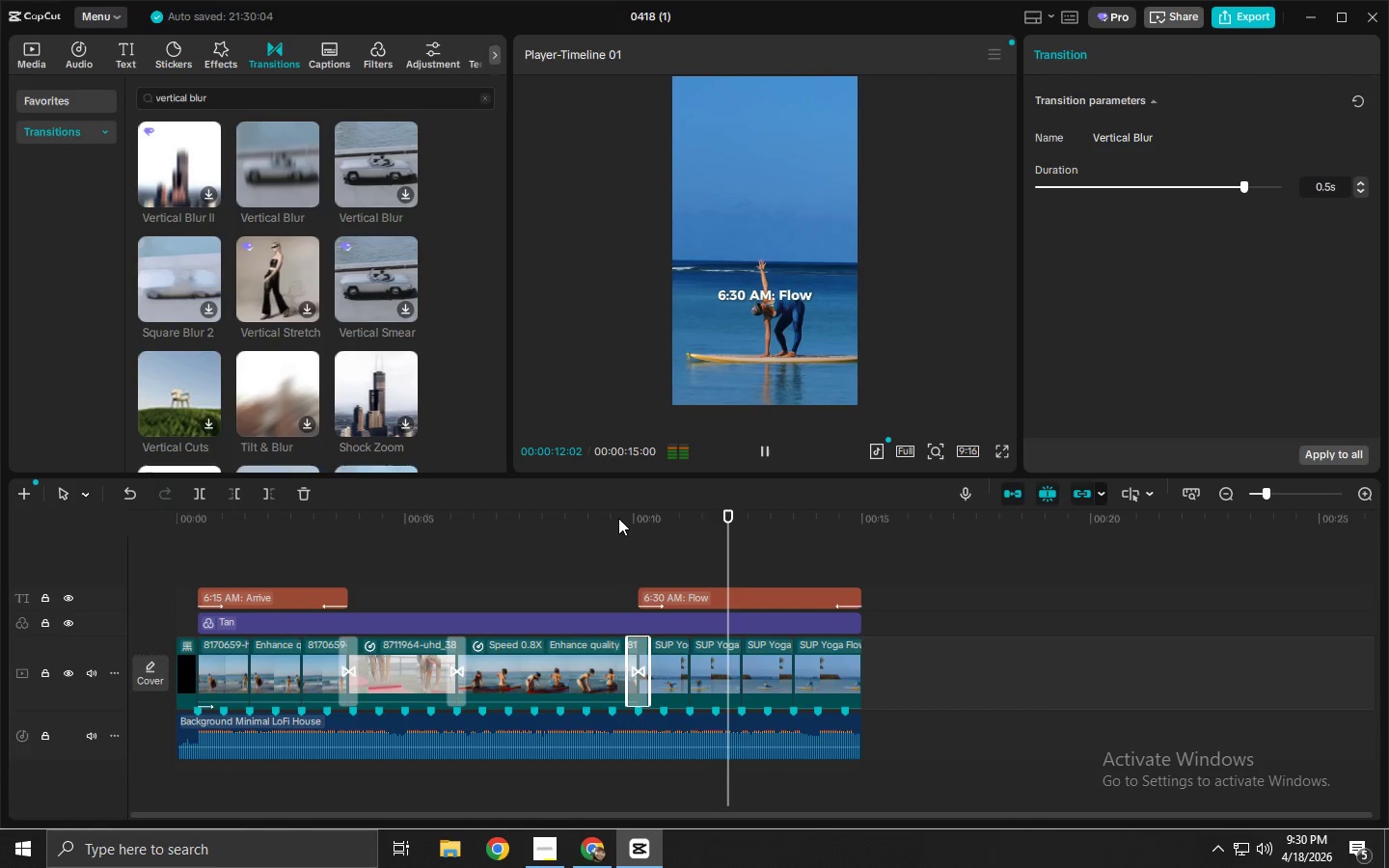 
left_click([829, 665])
 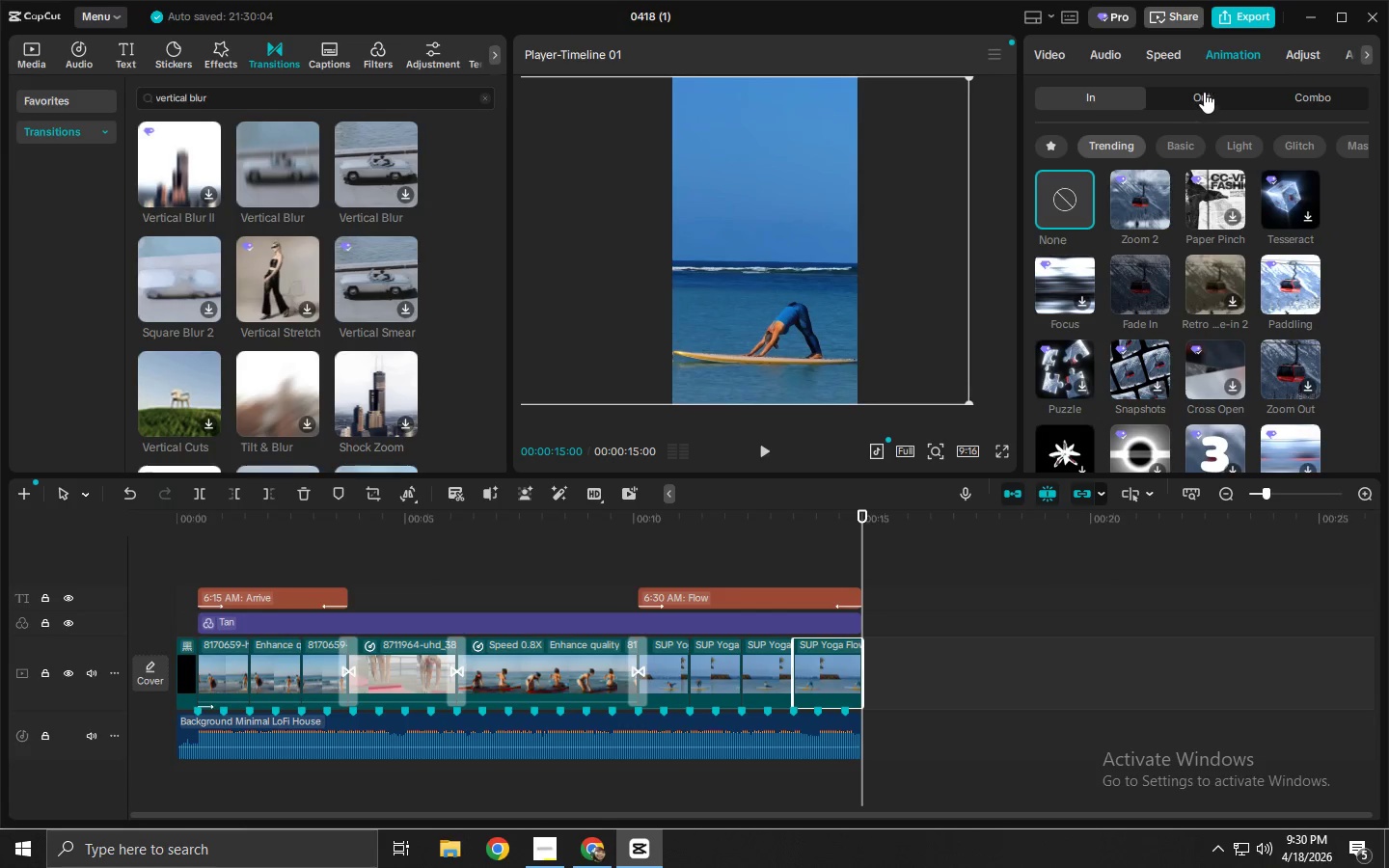 
left_click([1113, 262])
 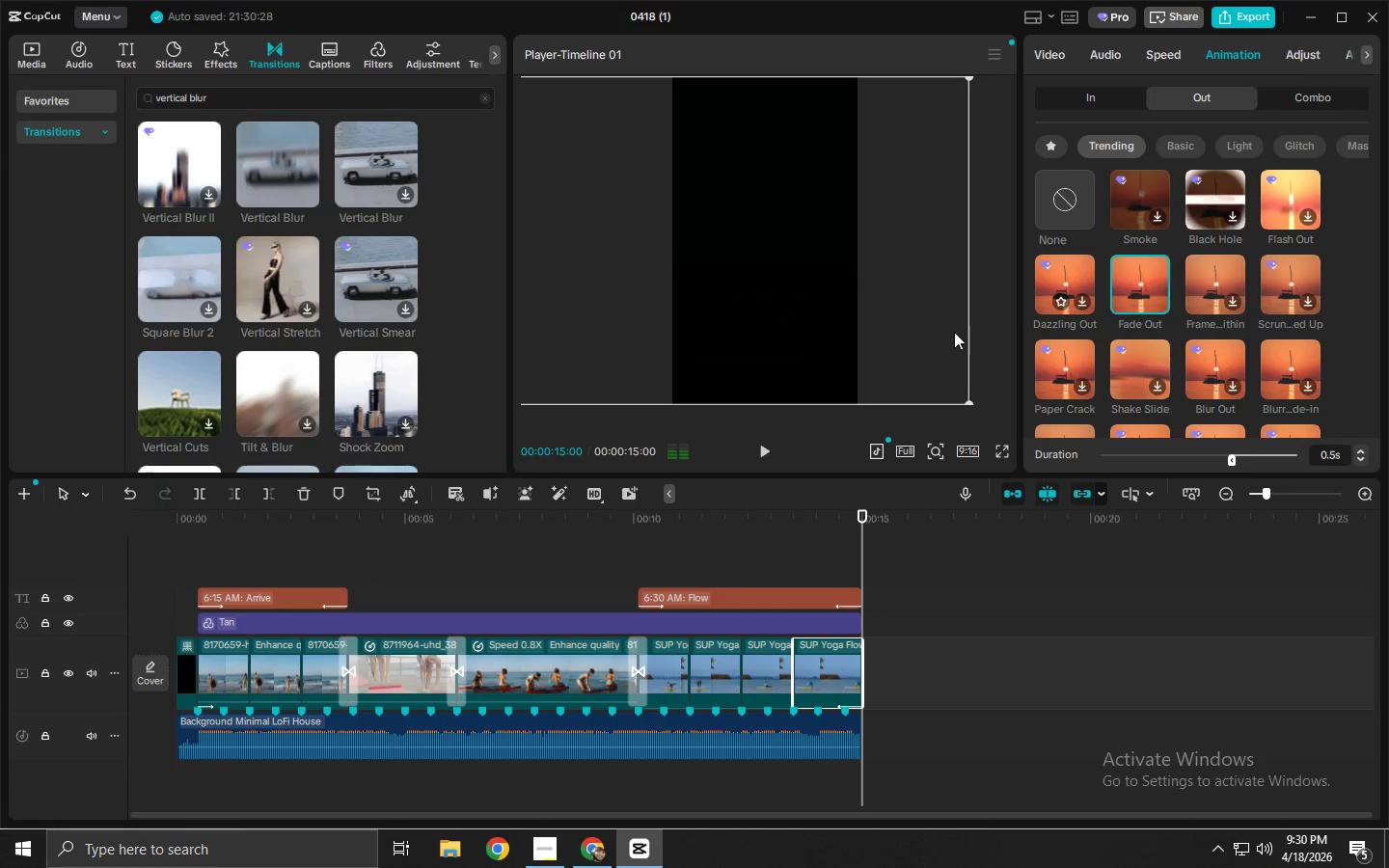 
left_click_drag(start_coordinate=[374, 516], to_coordinate=[82, 530])
 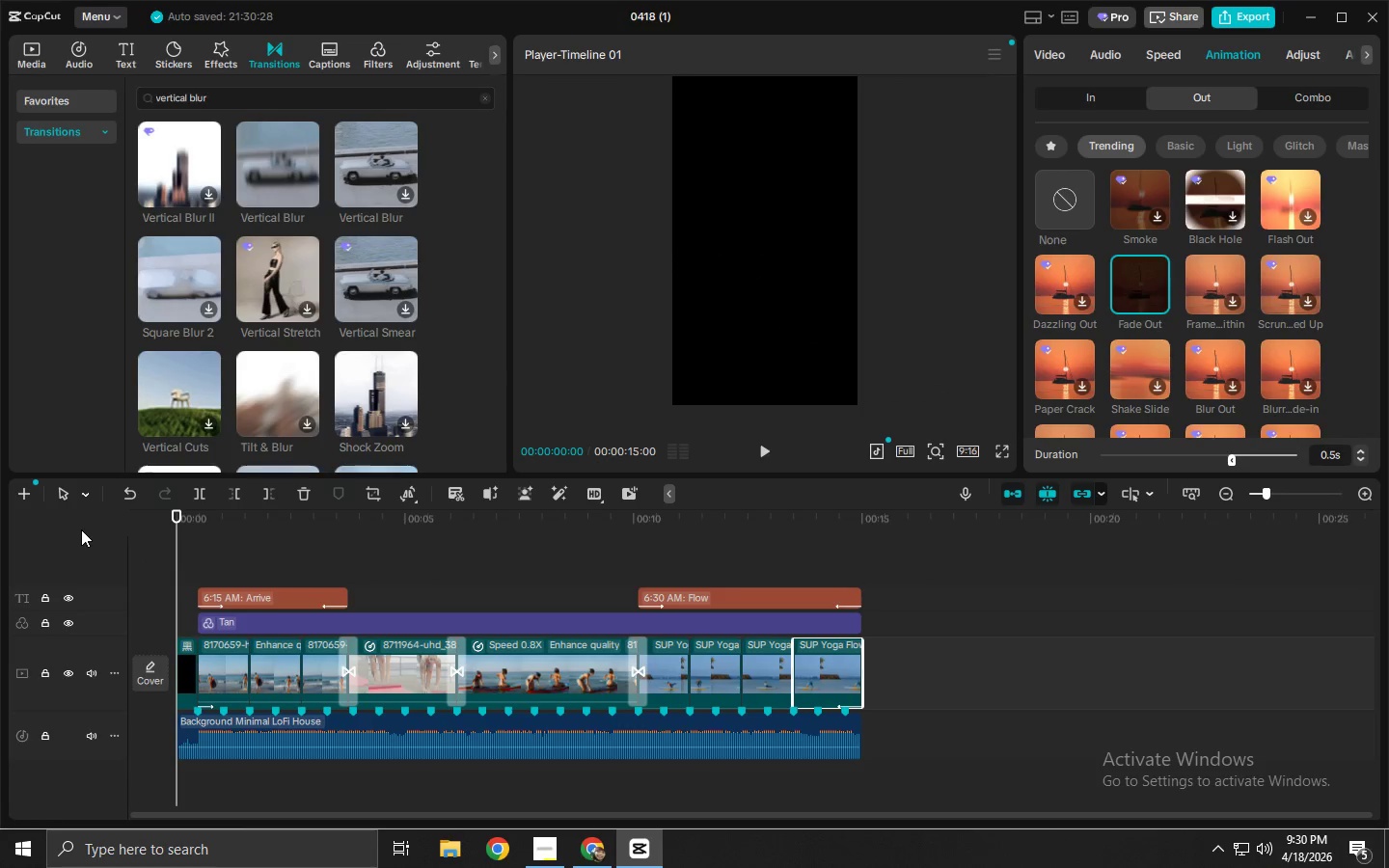 
key(Space)
 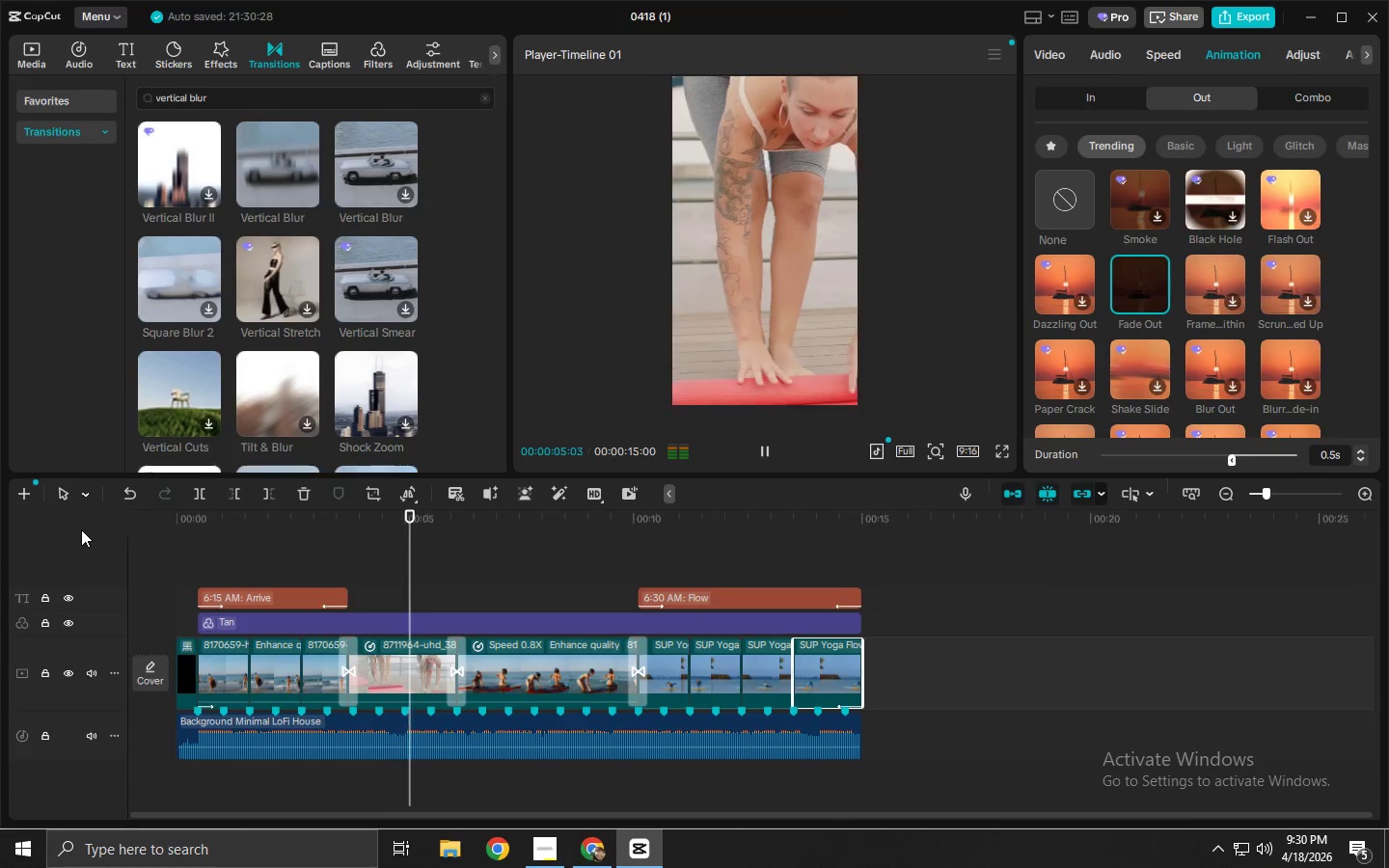 
wait(10.19)
 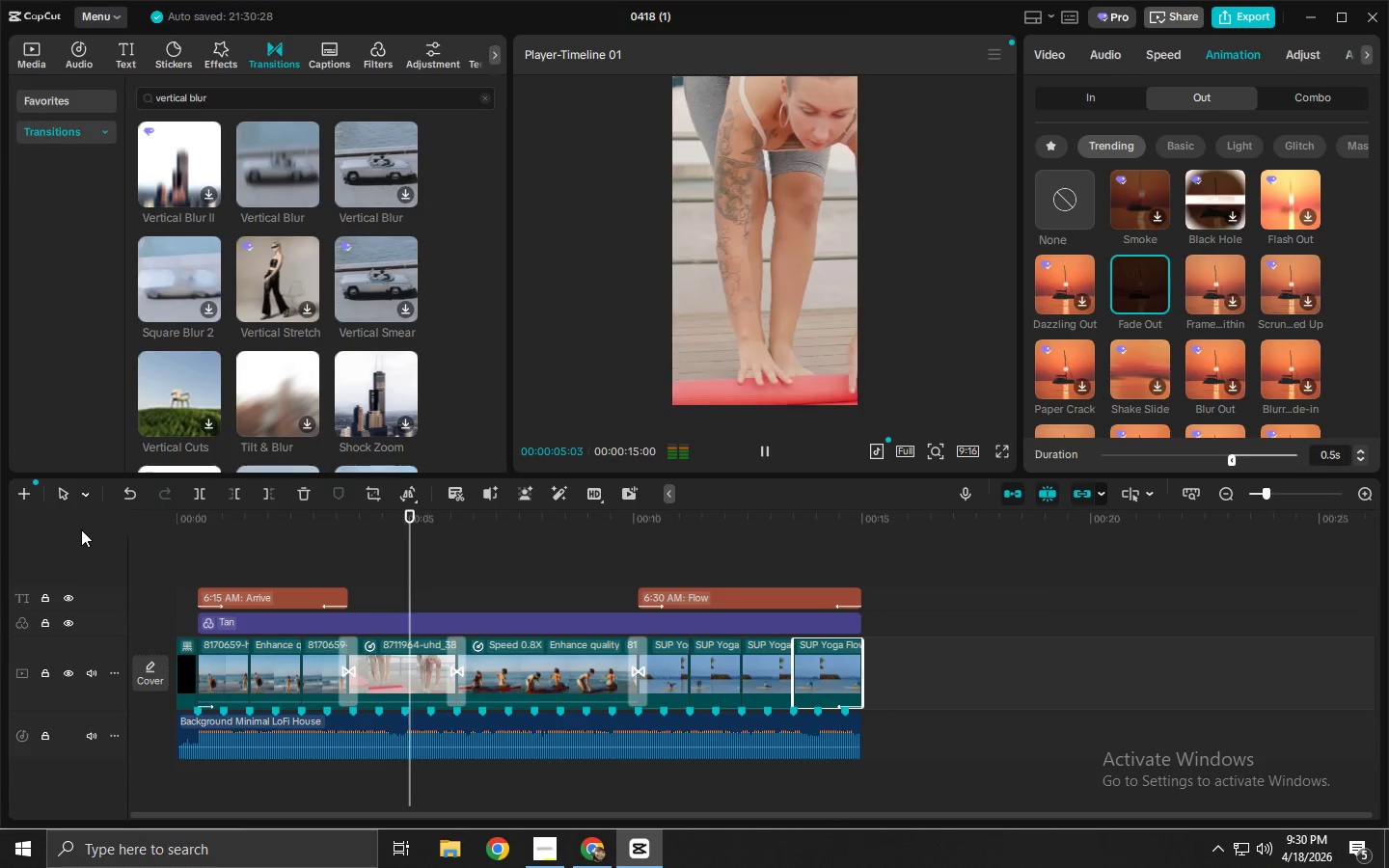 
left_click([345, 647])
 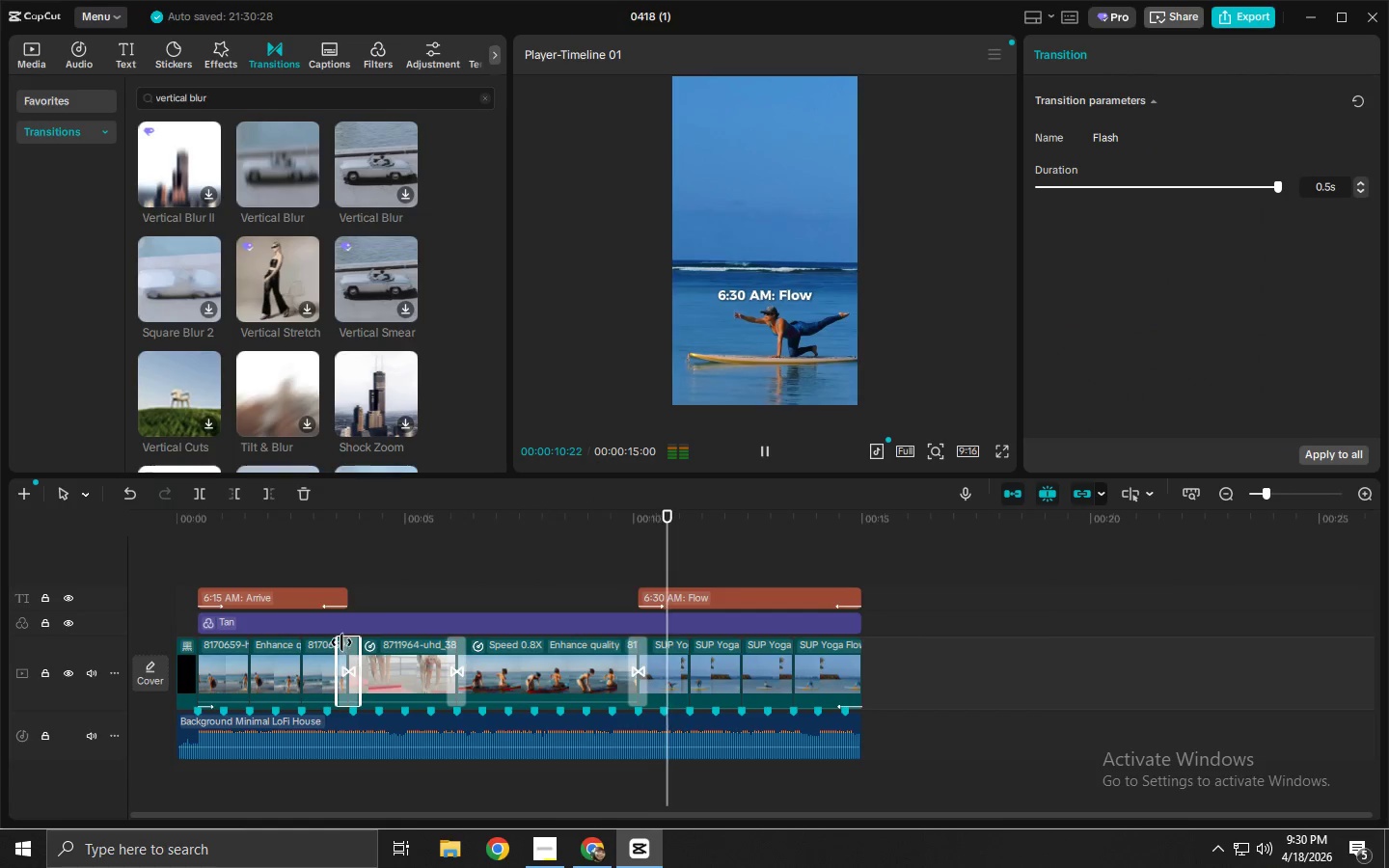 
key(Space)
 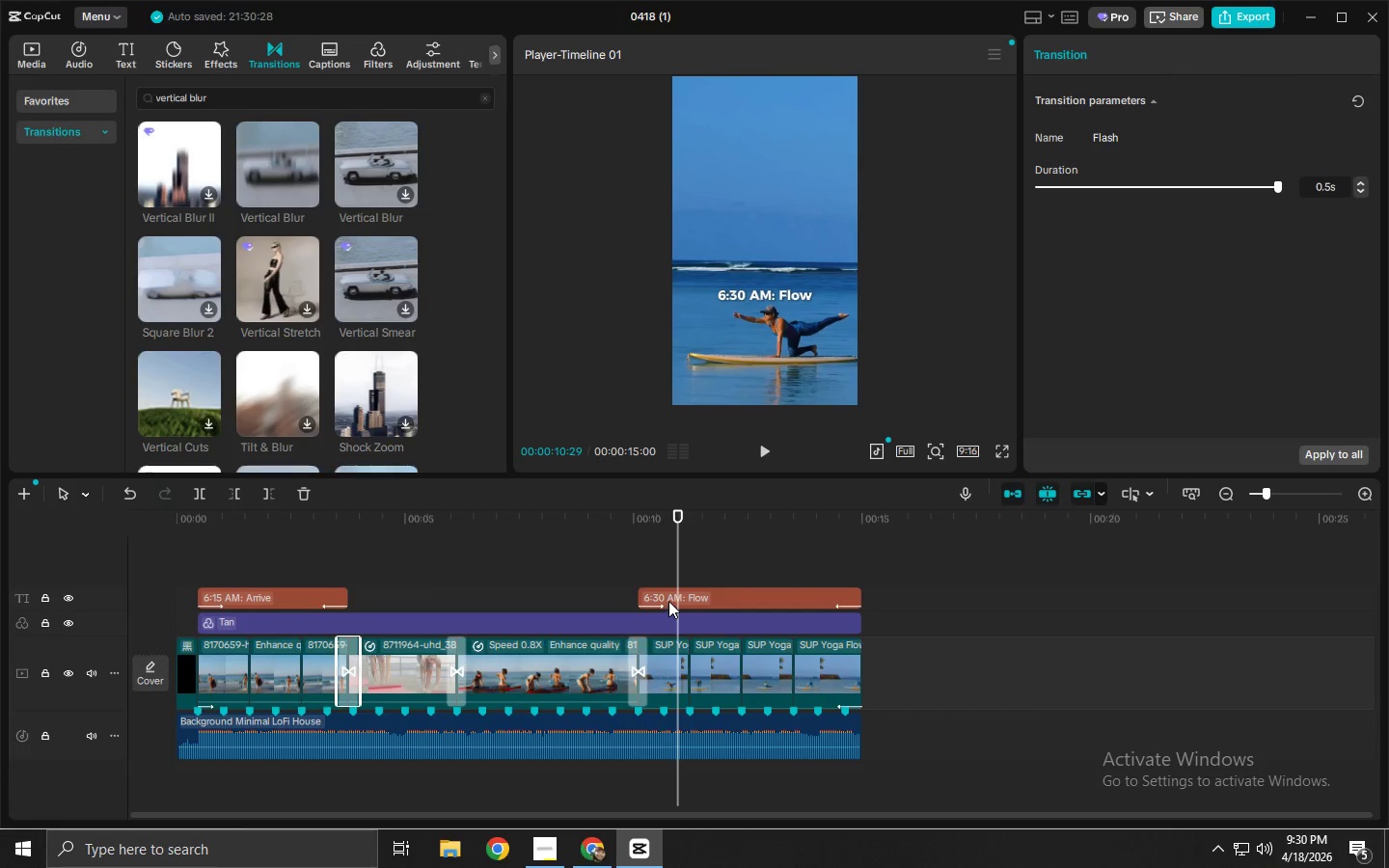 
wait(6.14)
 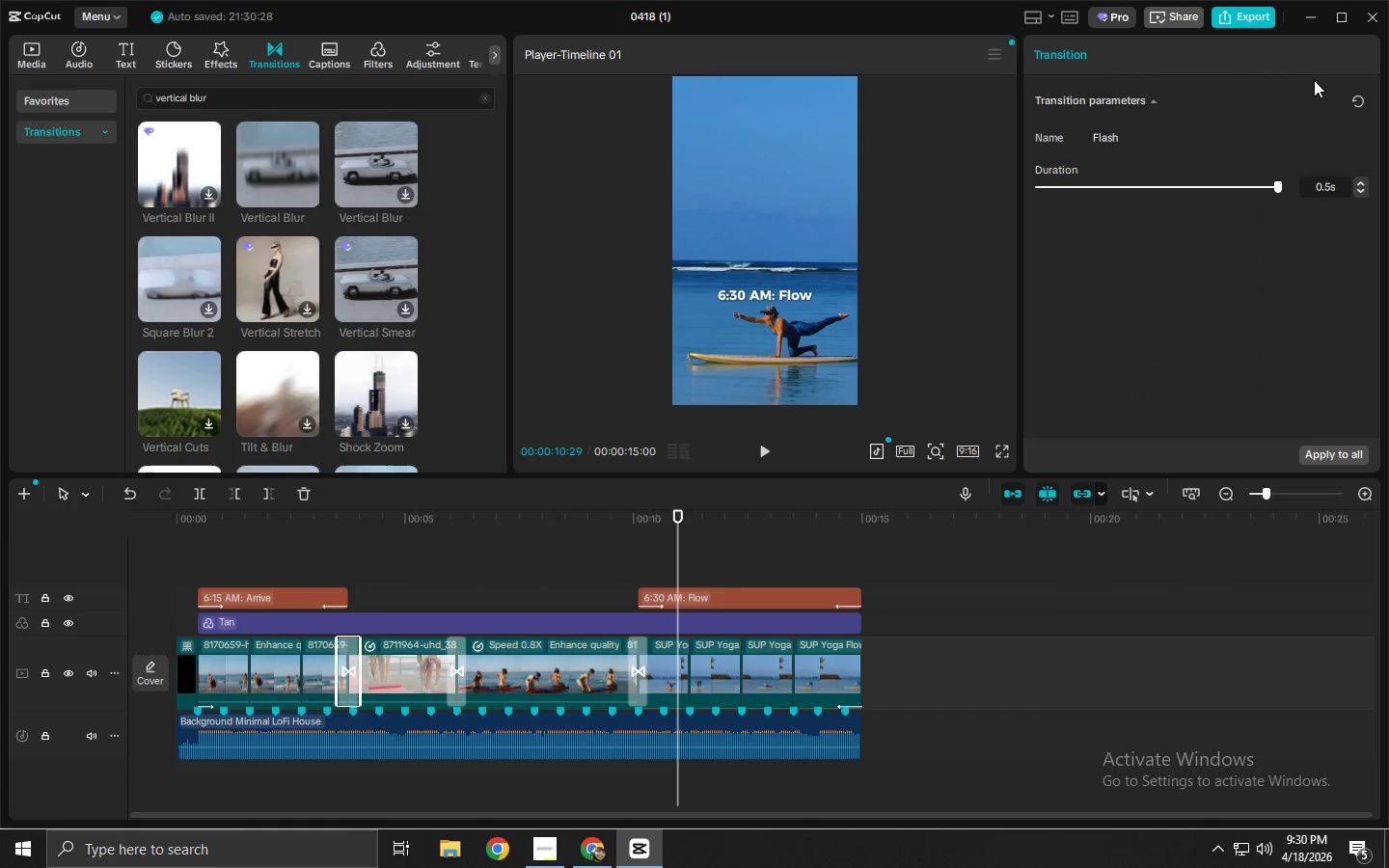 
left_click([632, 646])
 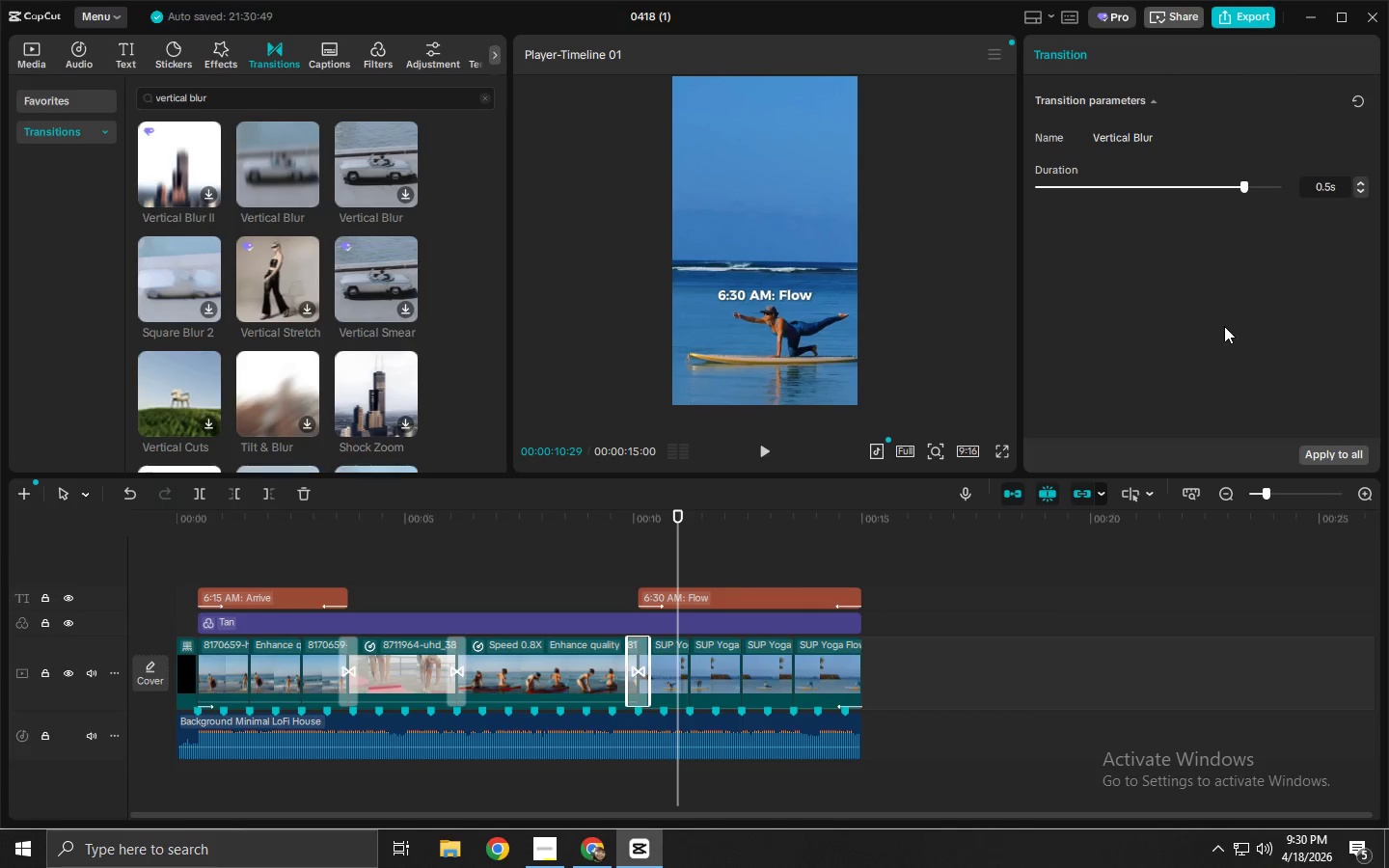 
left_click([1354, 193])
 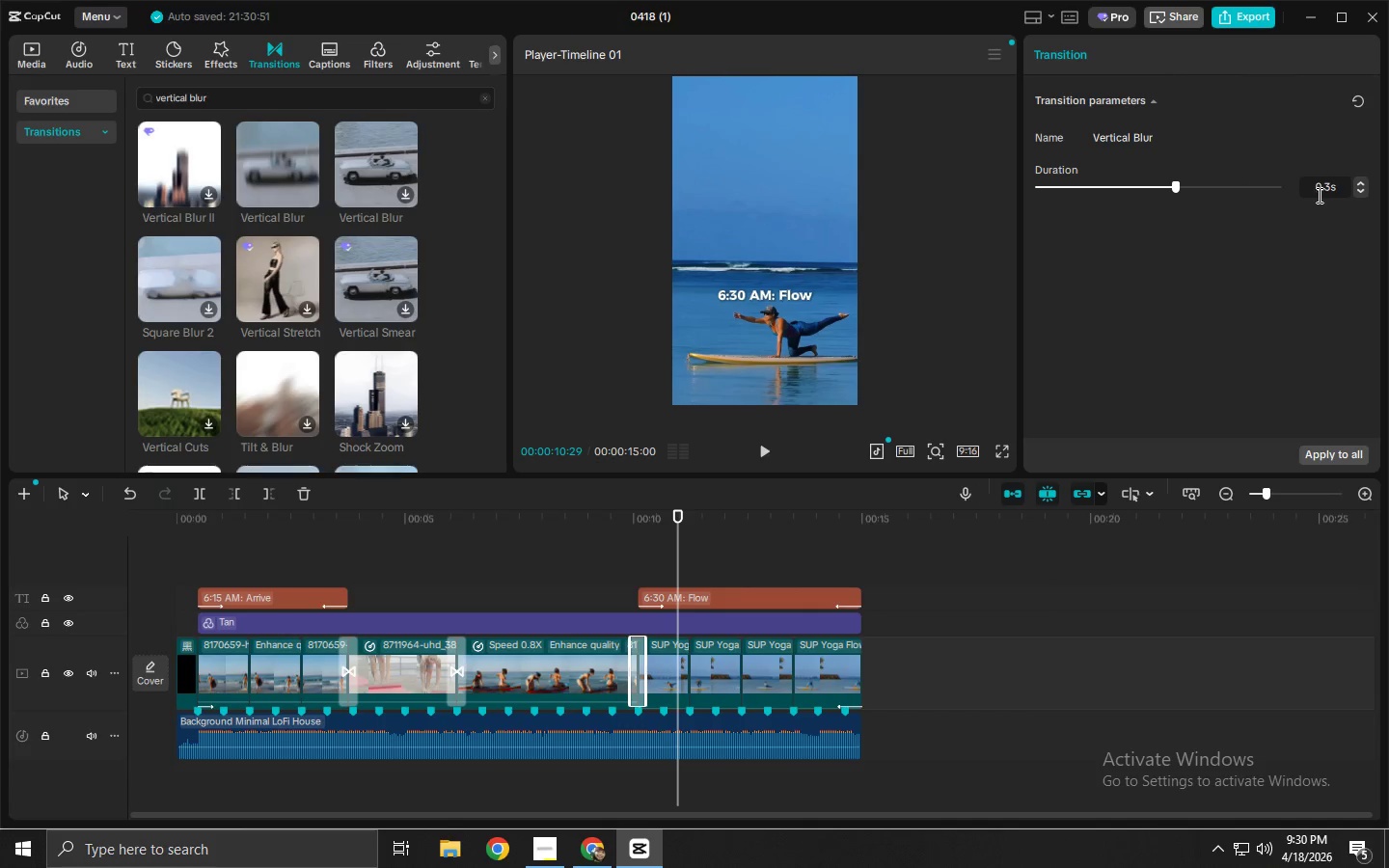 
left_click_drag(start_coordinate=[1329, 192], to_coordinate=[1324, 193])
 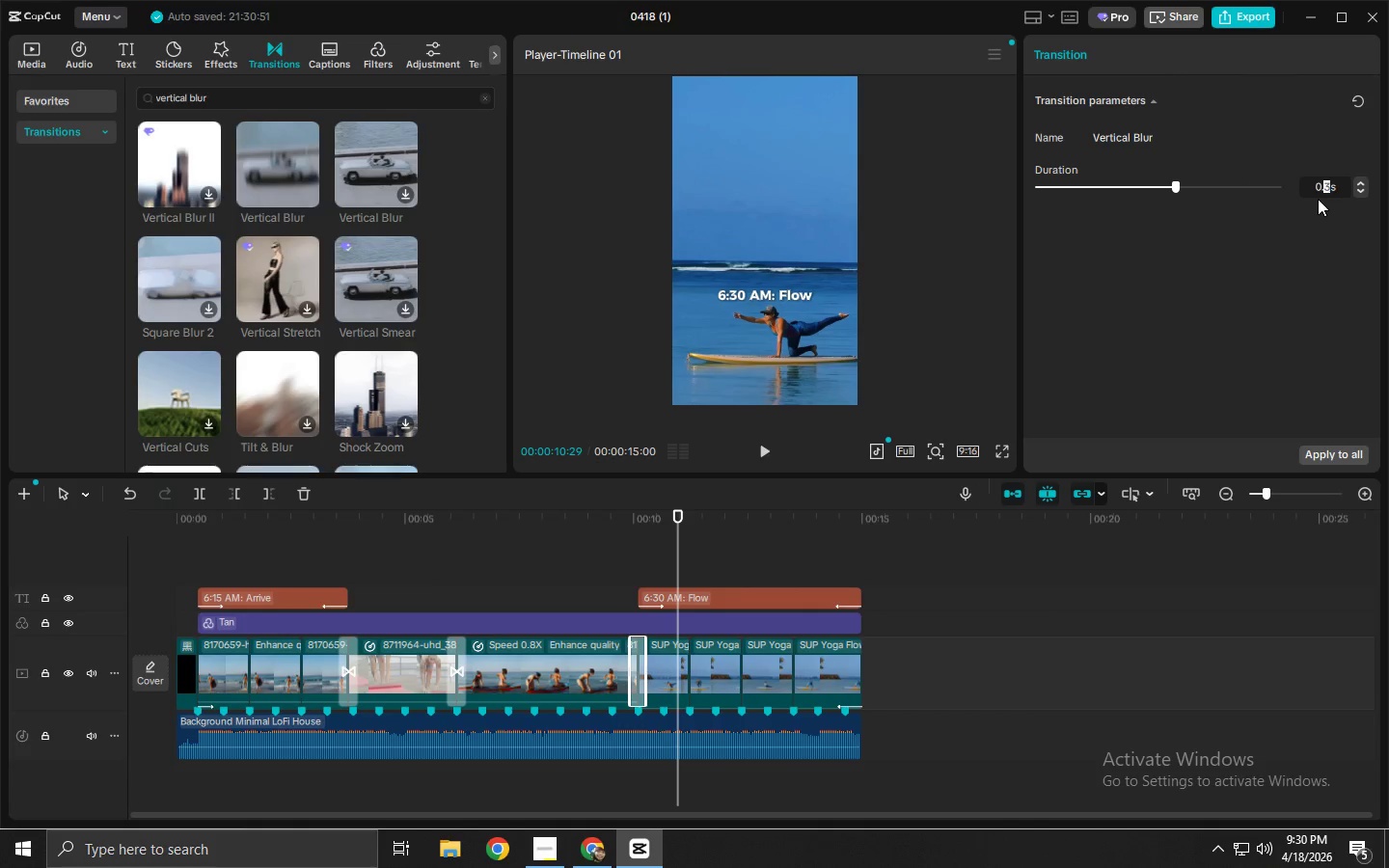 
key(Numpad4)
 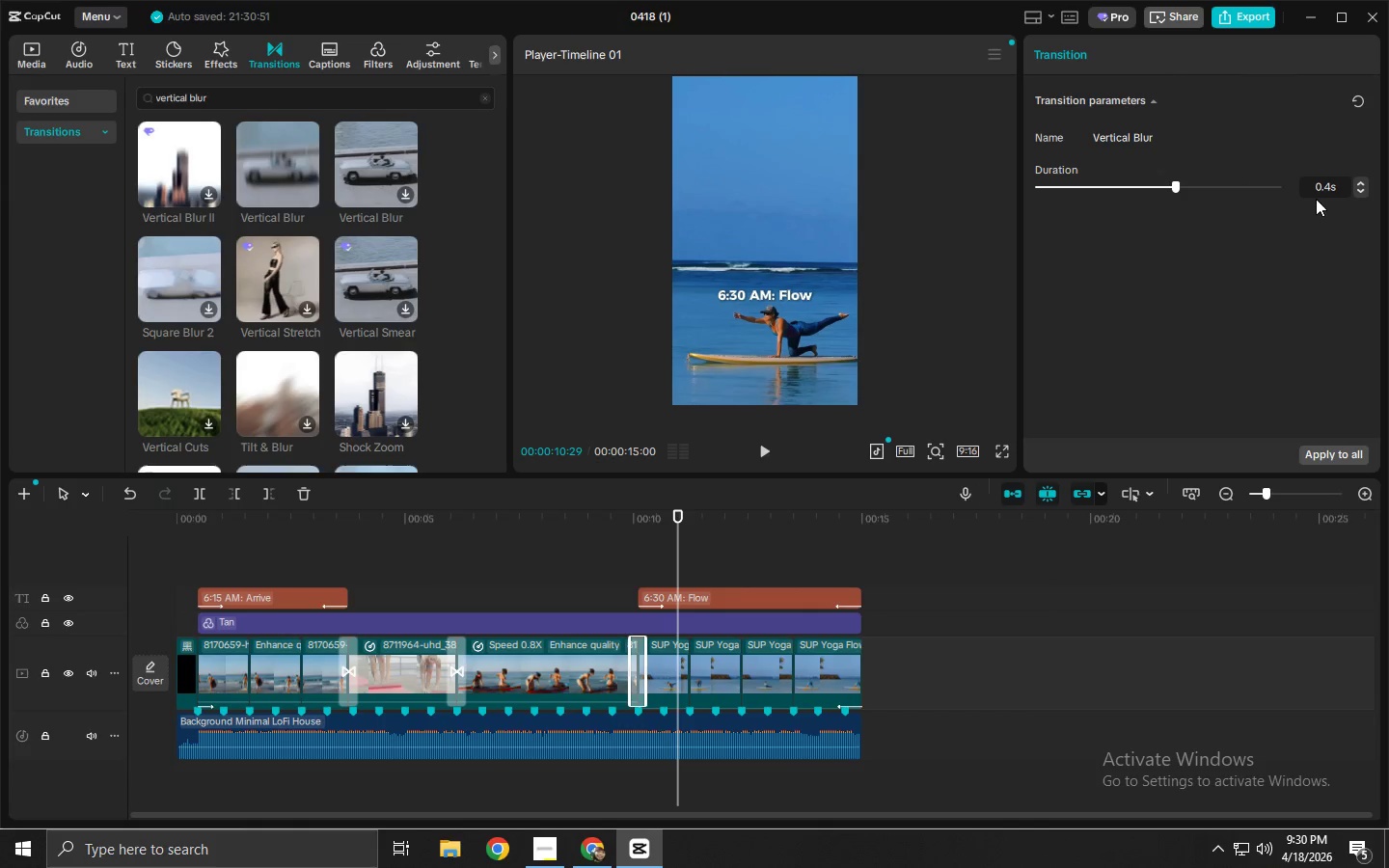 
key(NumpadEnter)
 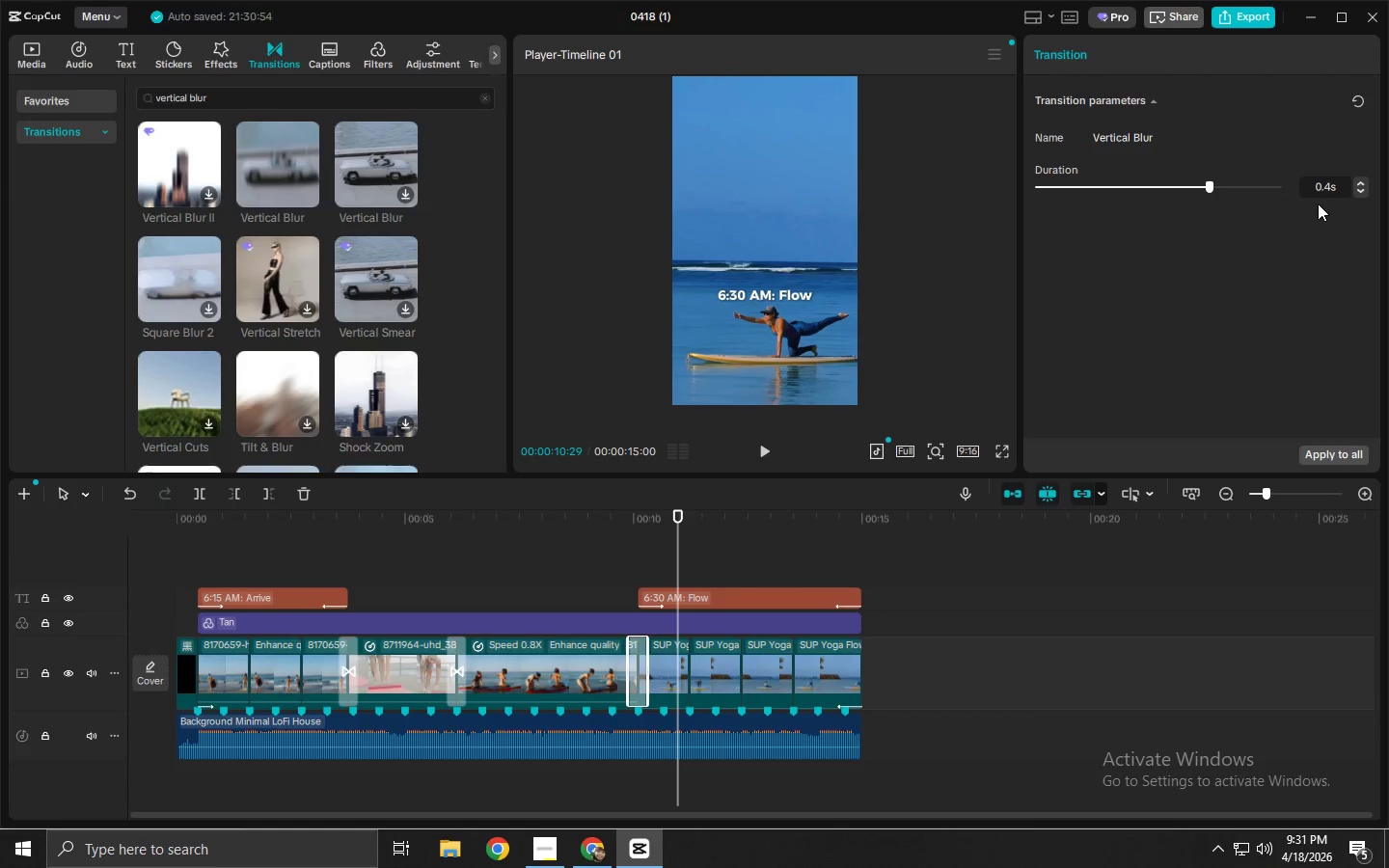 
wait(13.75)
 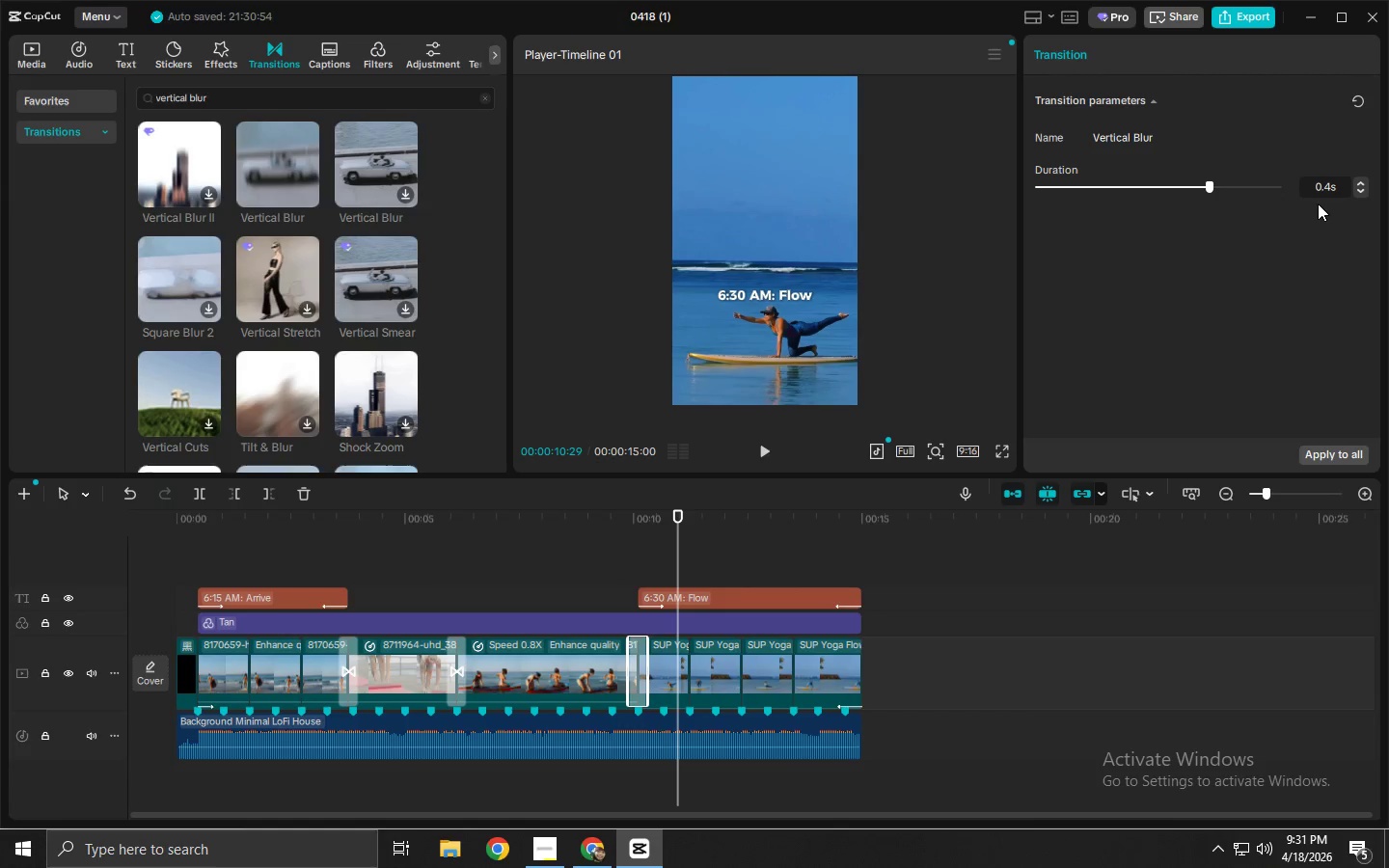 
left_click_drag(start_coordinate=[291, 520], to_coordinate=[86, 502])
 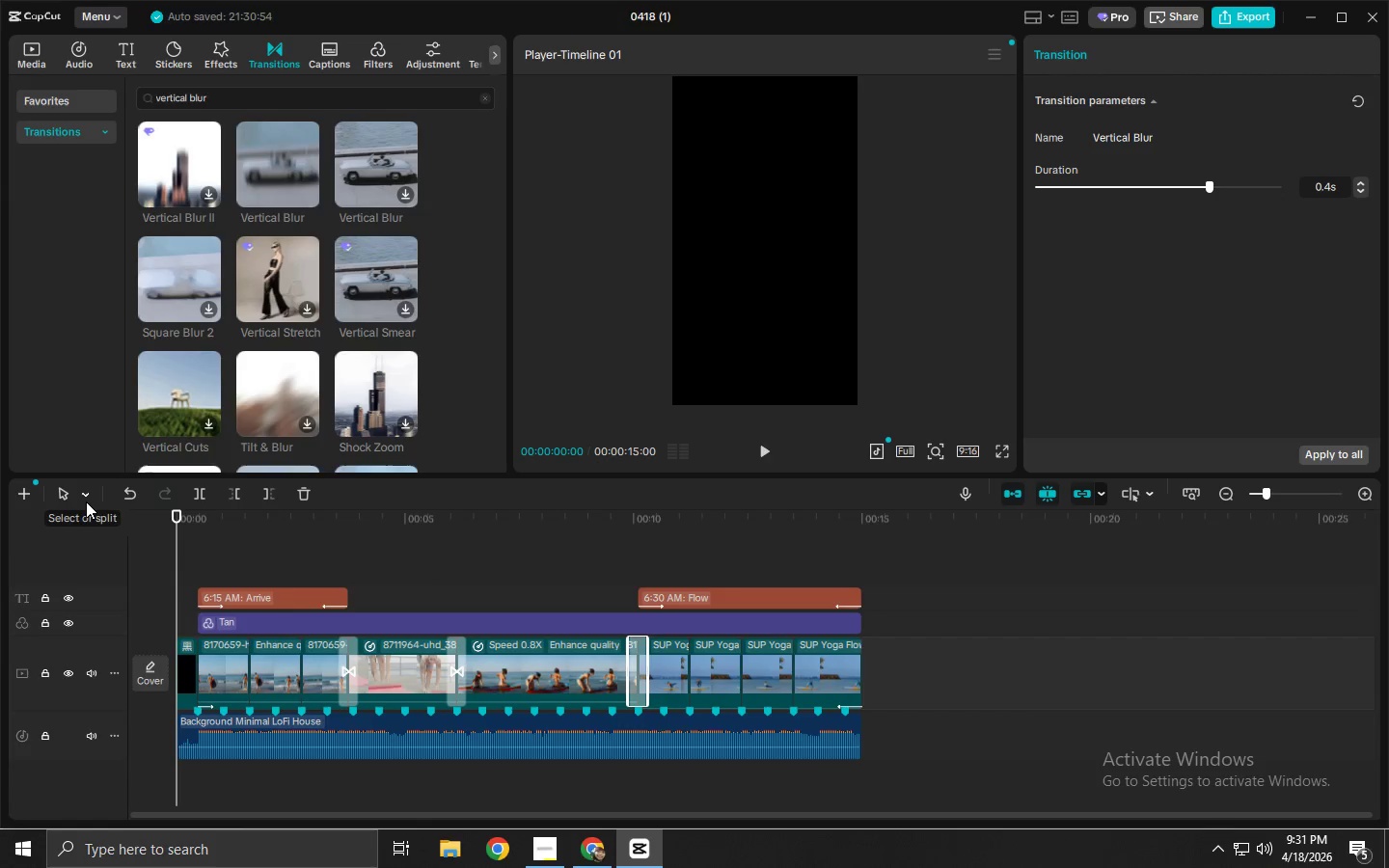 
key(Space)
 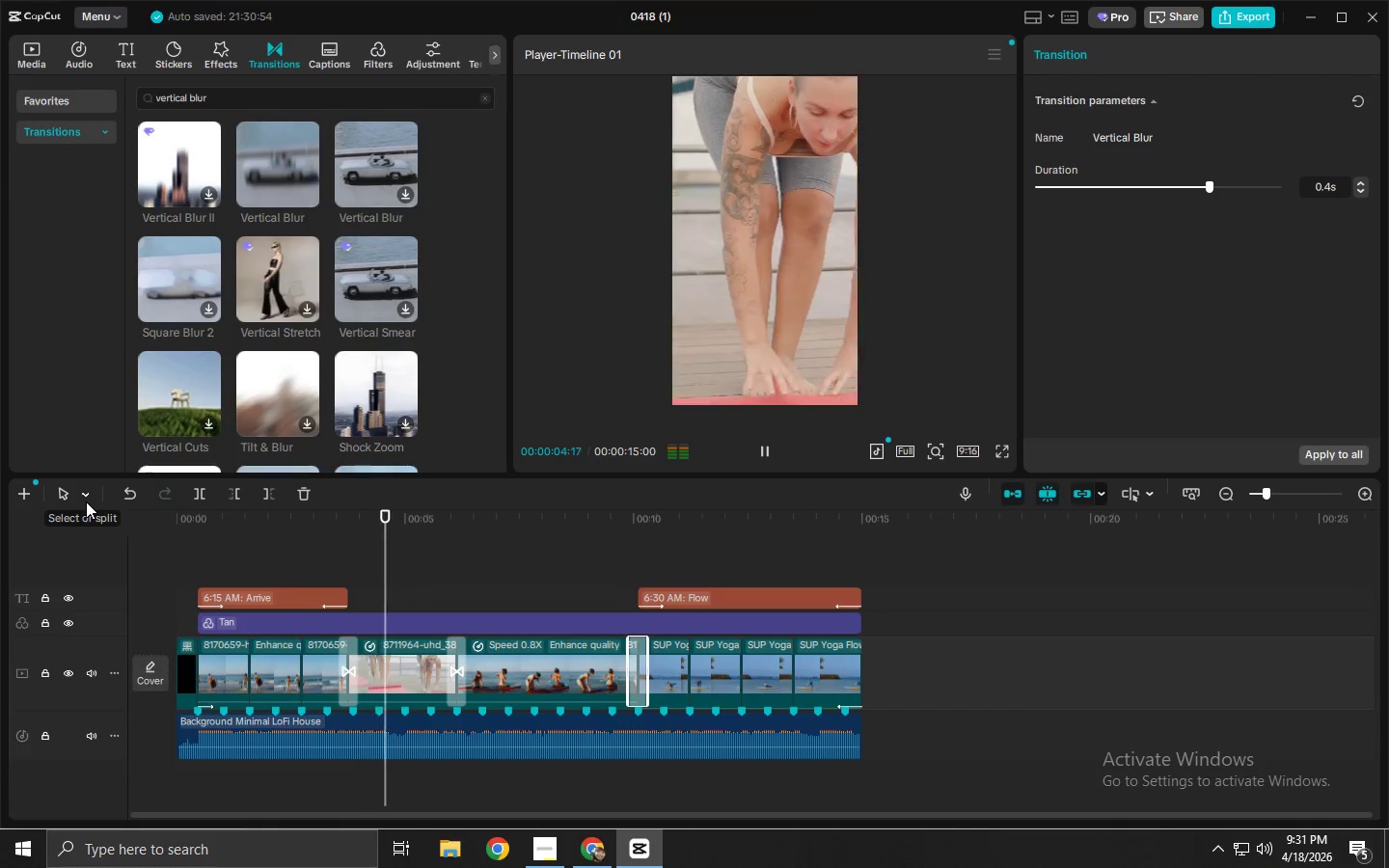 
wait(9.69)
 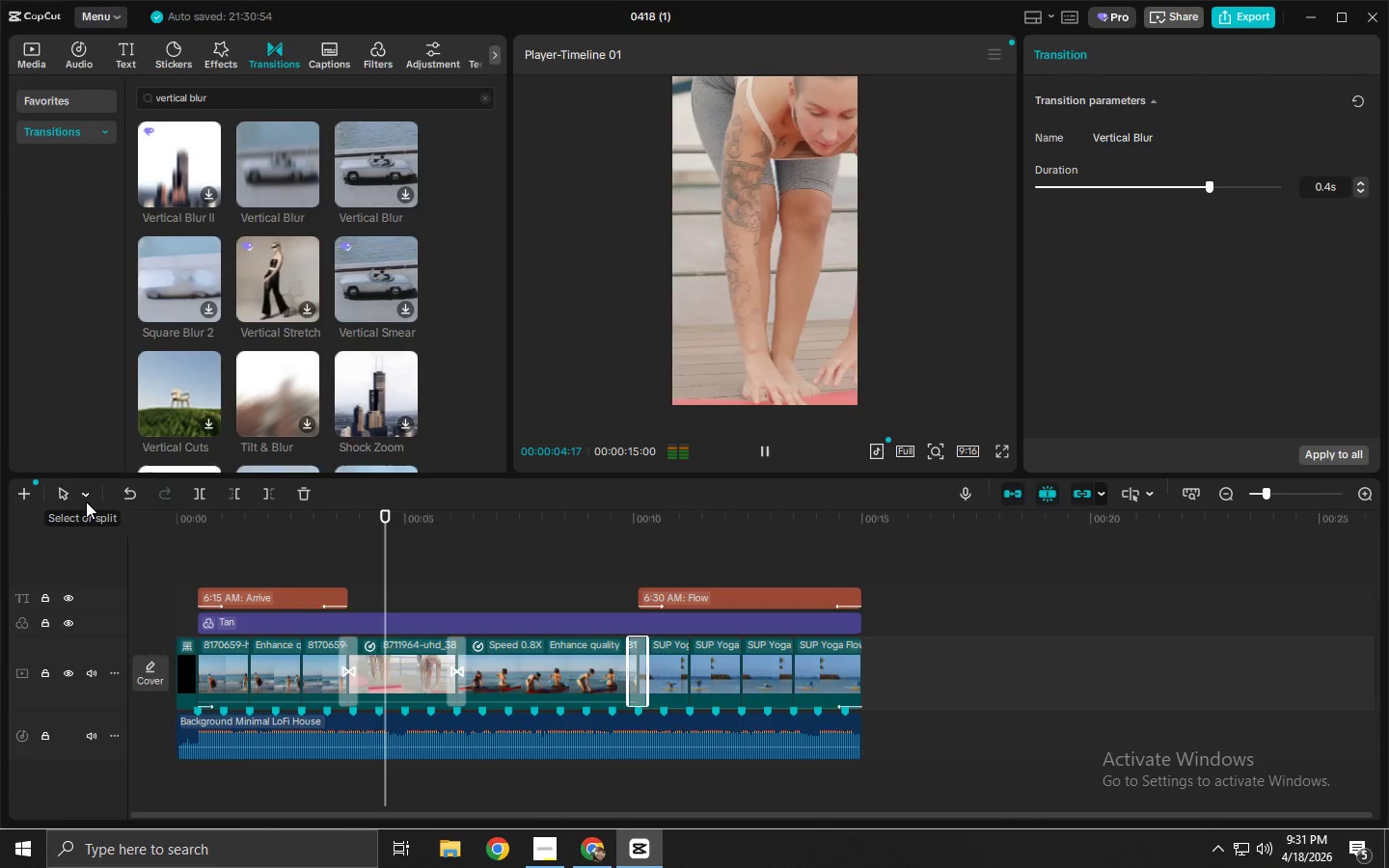 
key(Alt+Tab)
 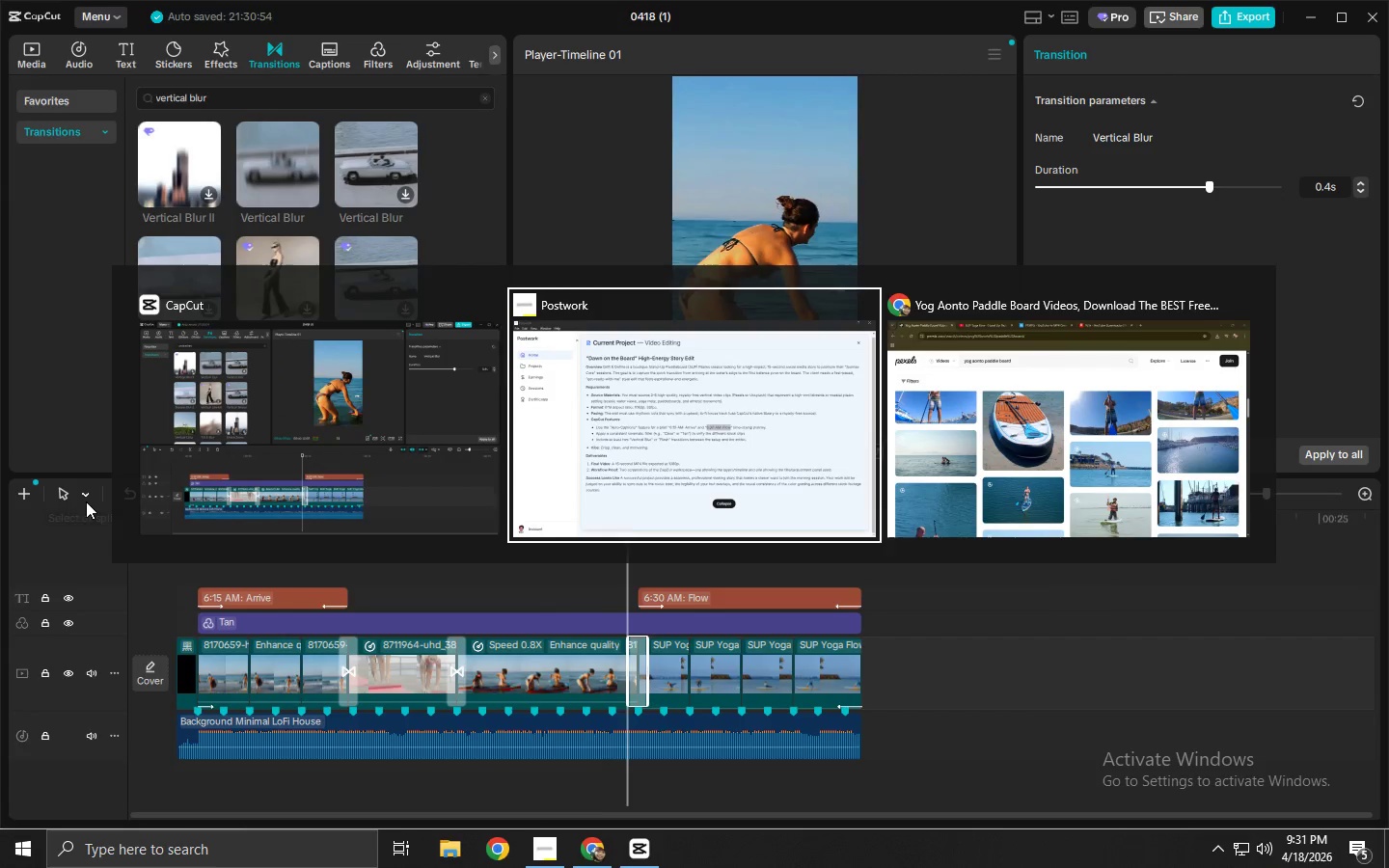 
key(Alt+Tab)
 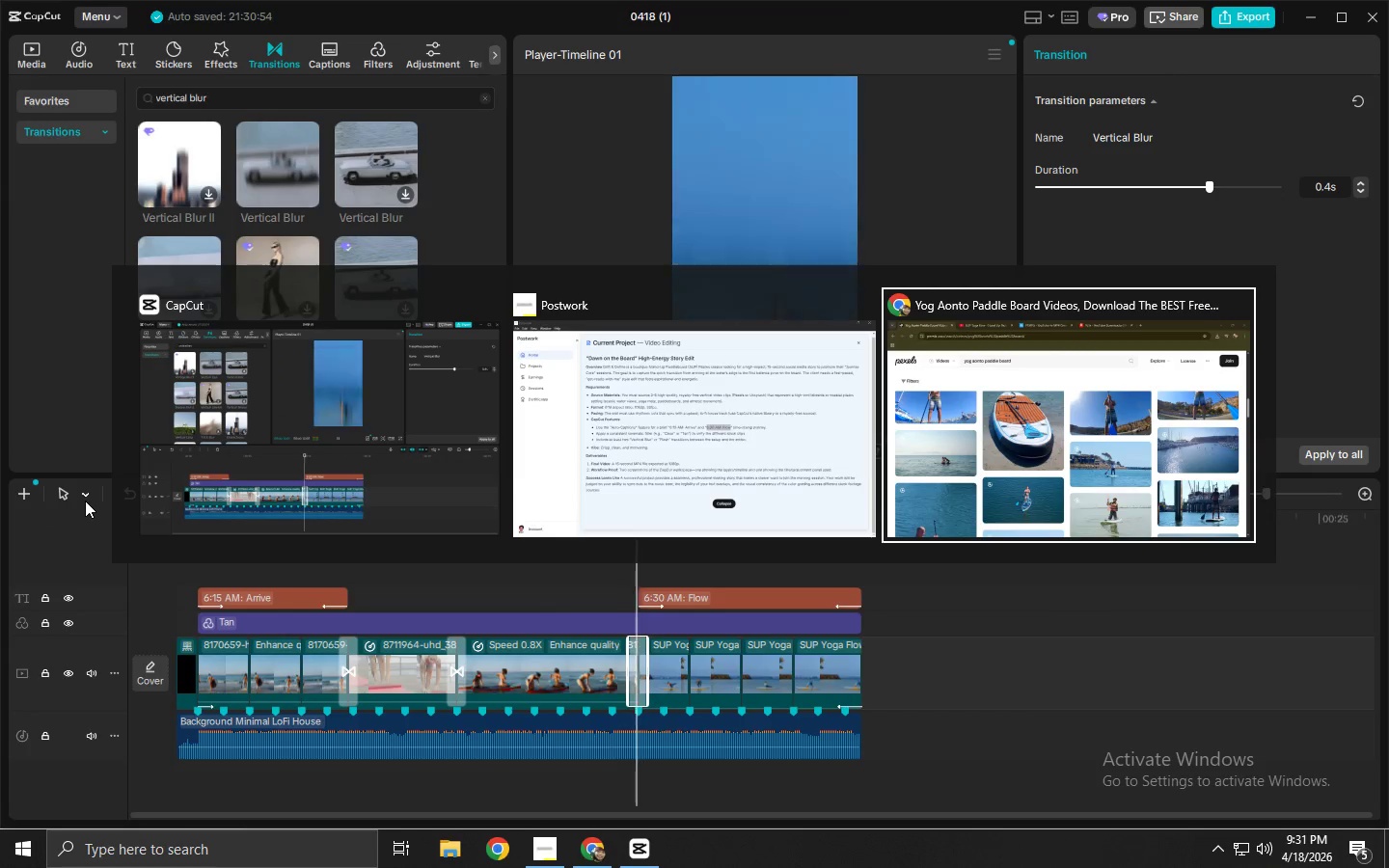 
key(Alt+Tab)
 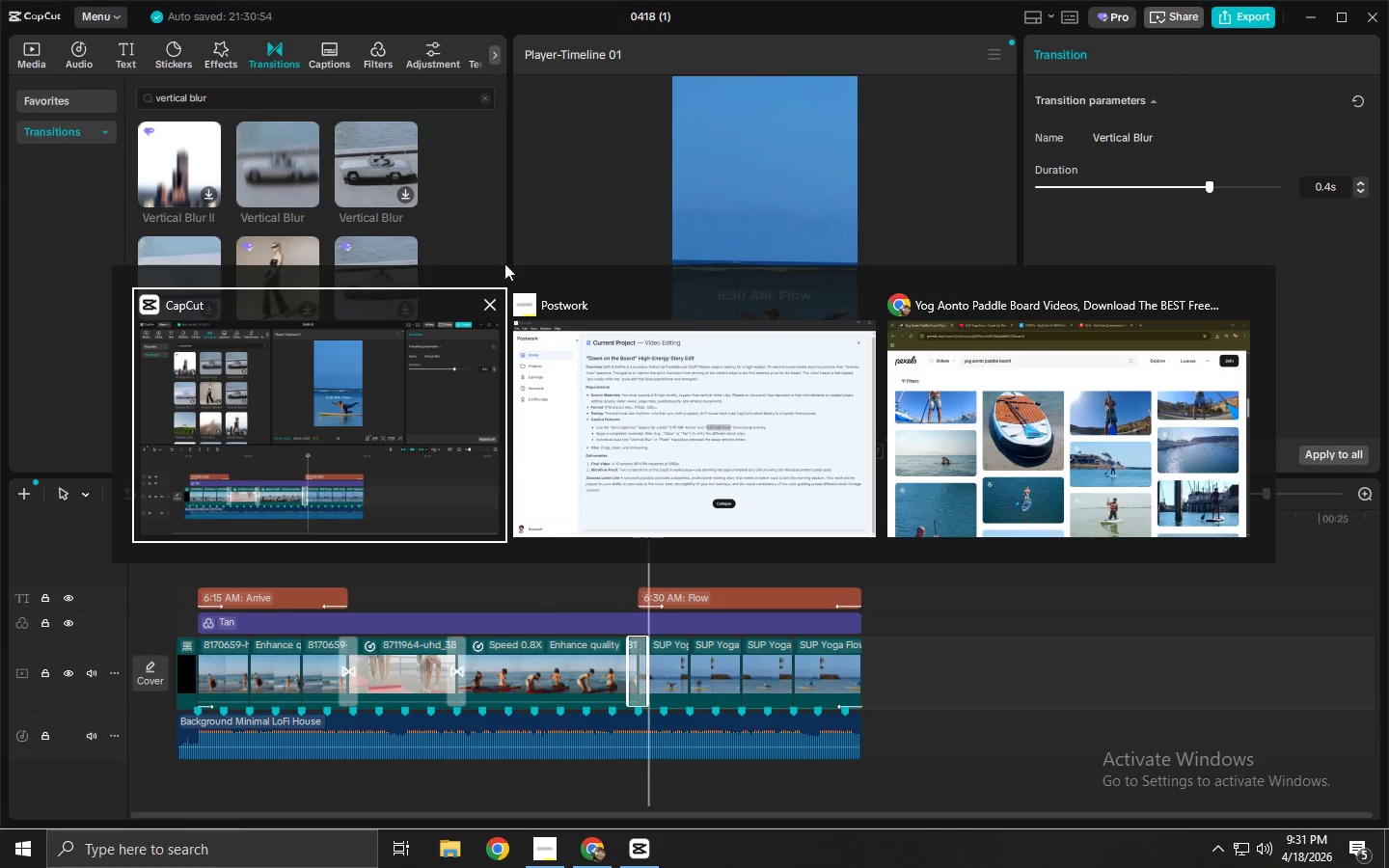 
key(Alt+Tab)